 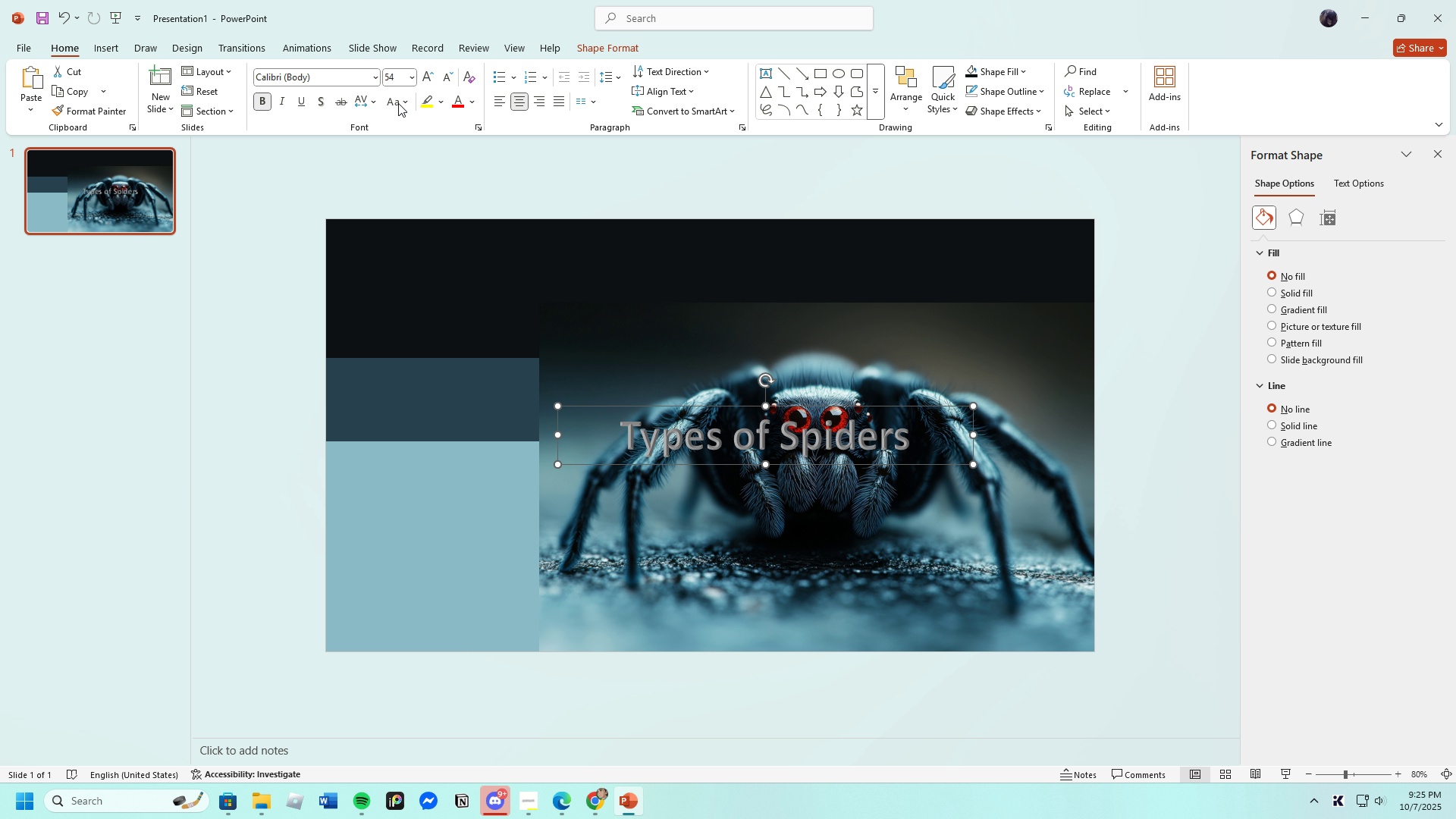 
left_click([410, 78])
 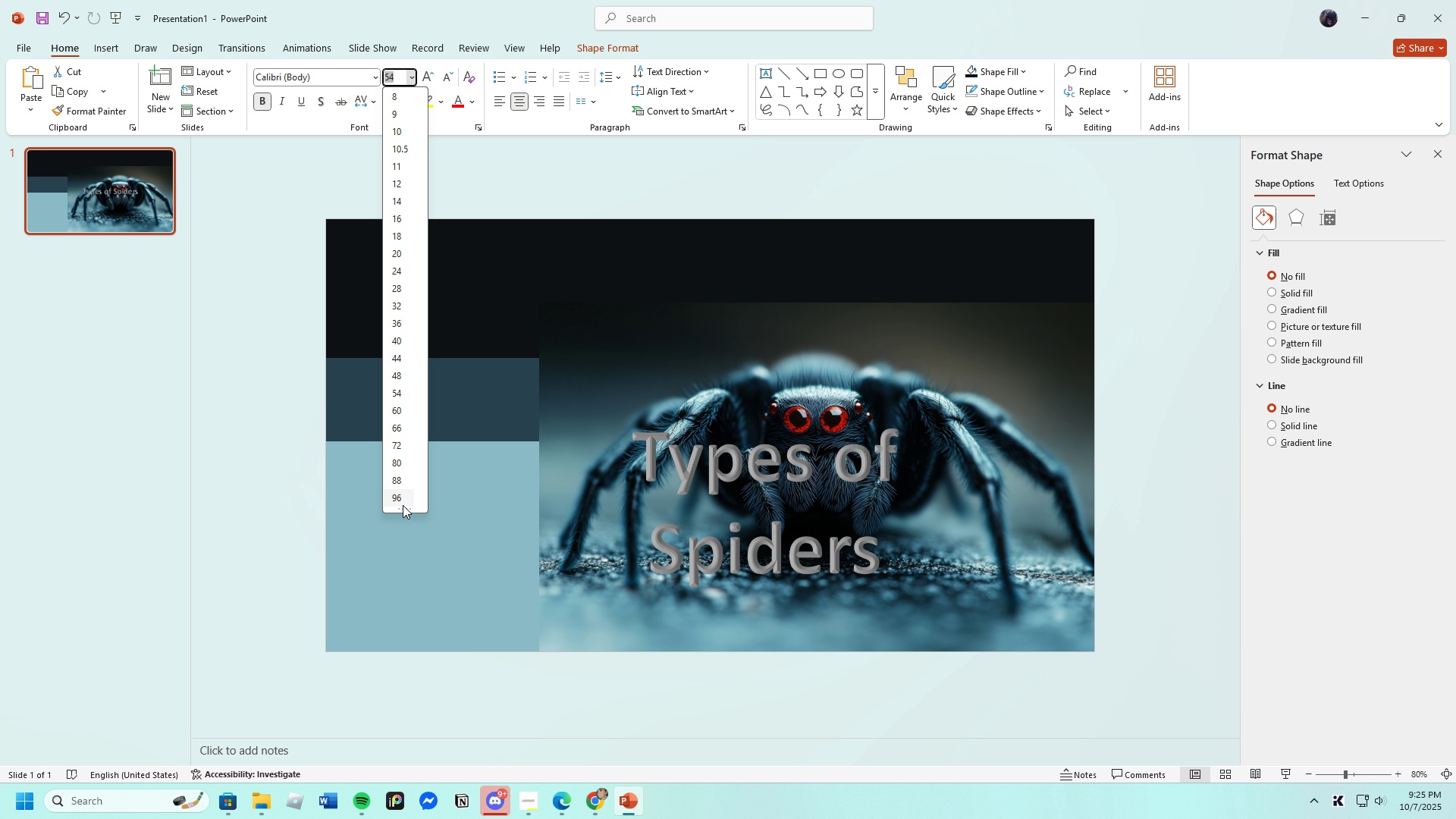 
scroll: coordinate [397, 487], scroll_direction: down, amount: 2.0
 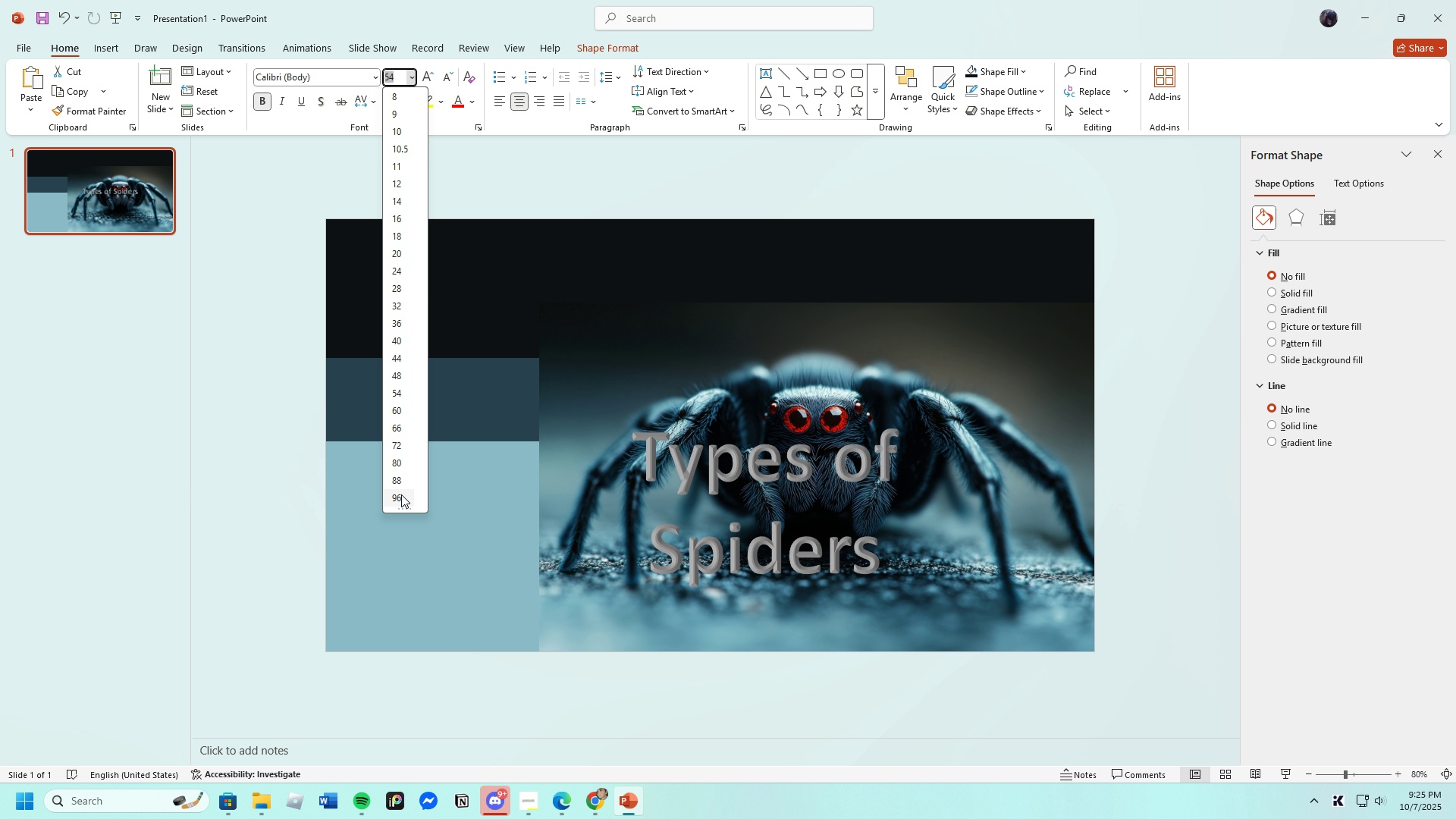 
left_click([401, 494])
 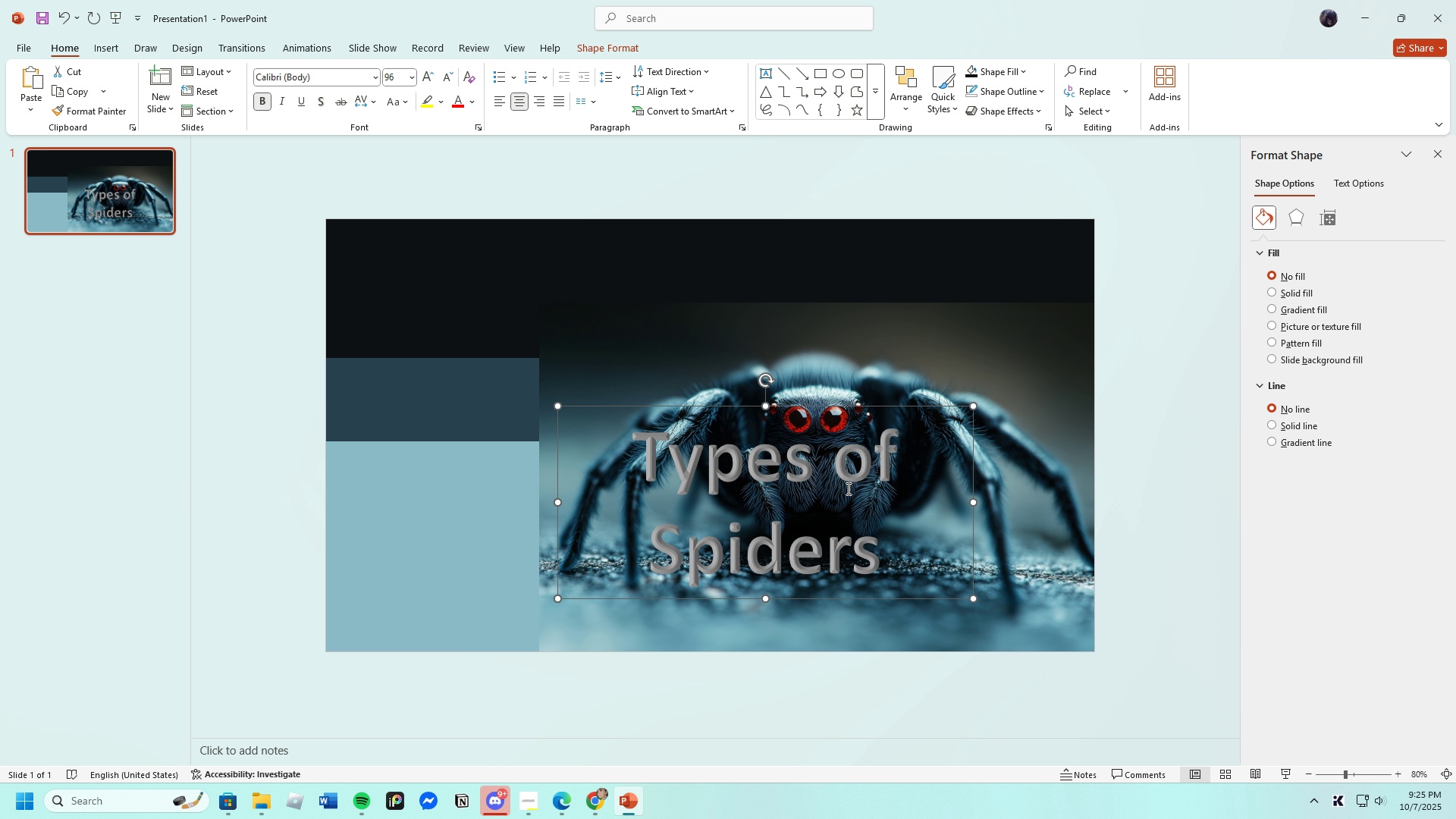 
left_click([828, 364])
 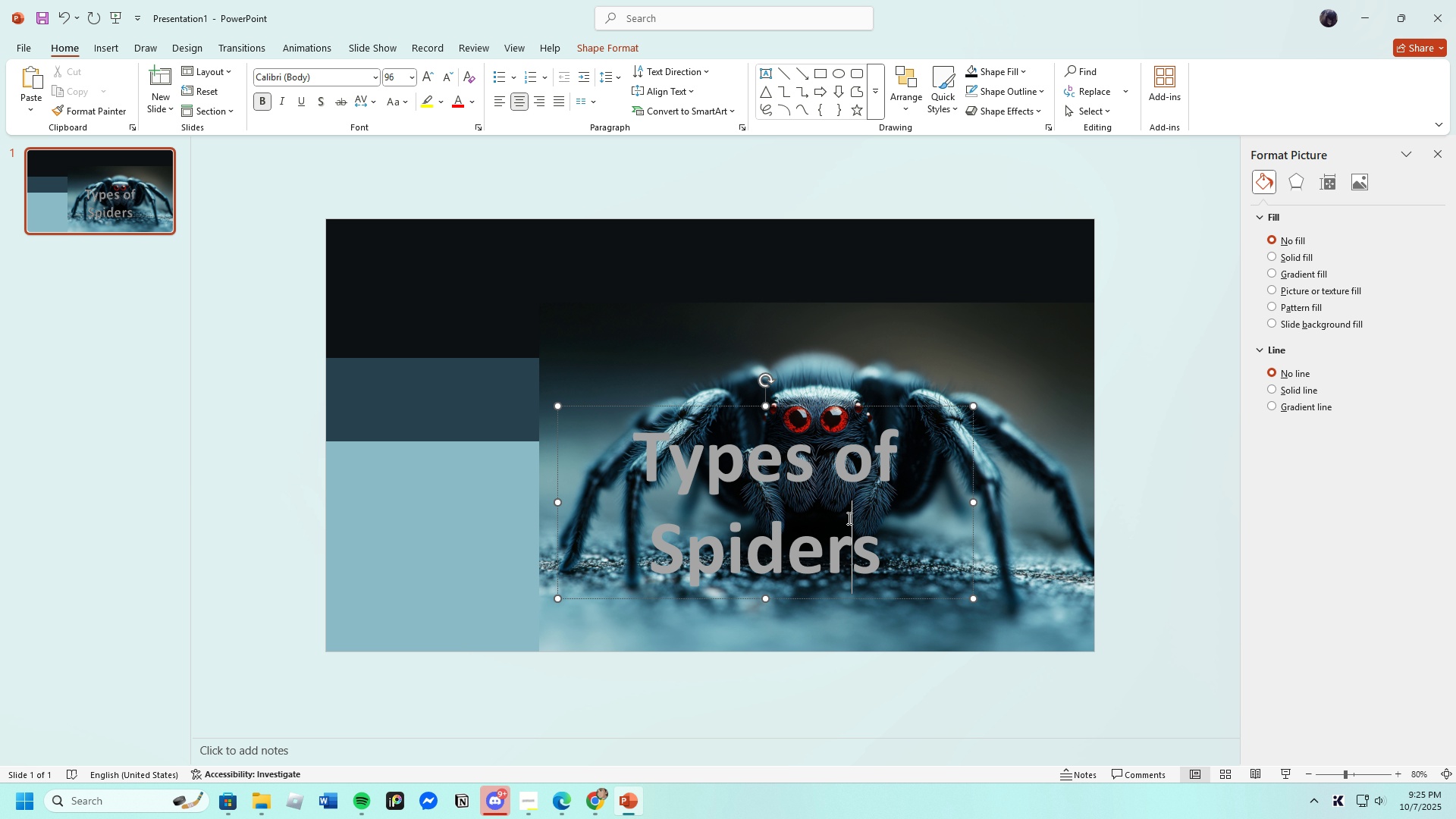 
left_click([848, 518])
 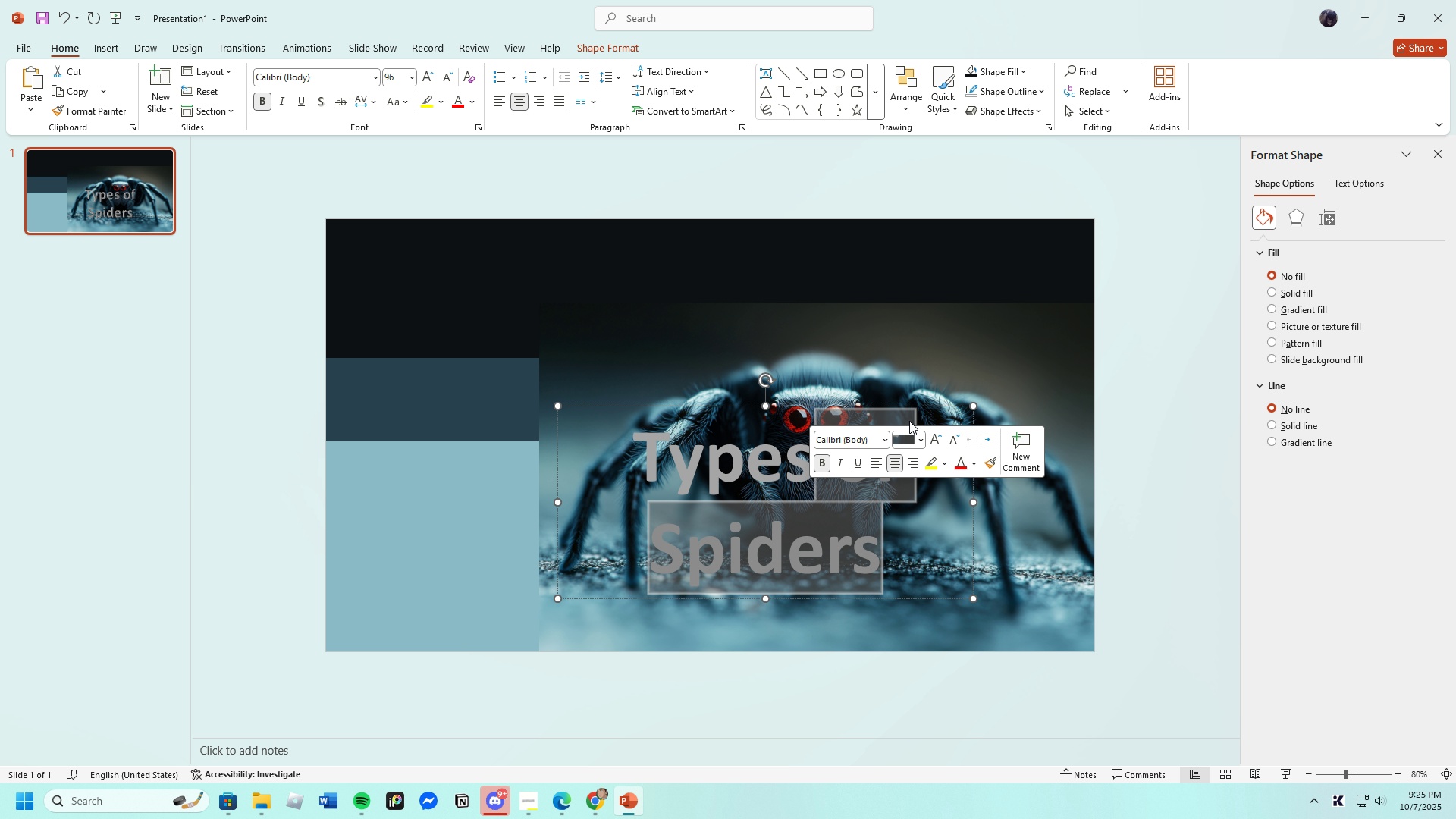 
left_click([880, 364])
 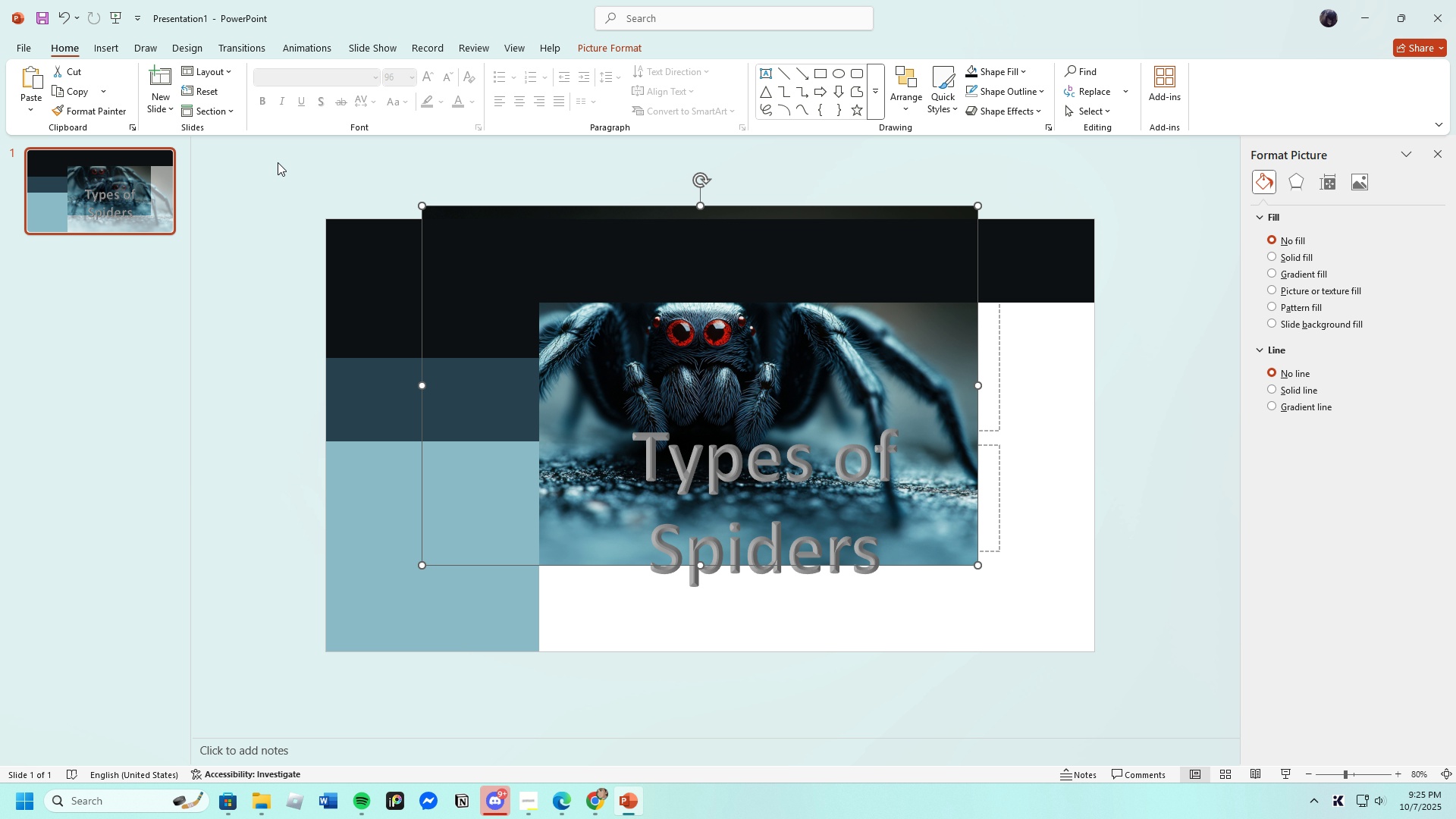 
left_click([67, 17])
 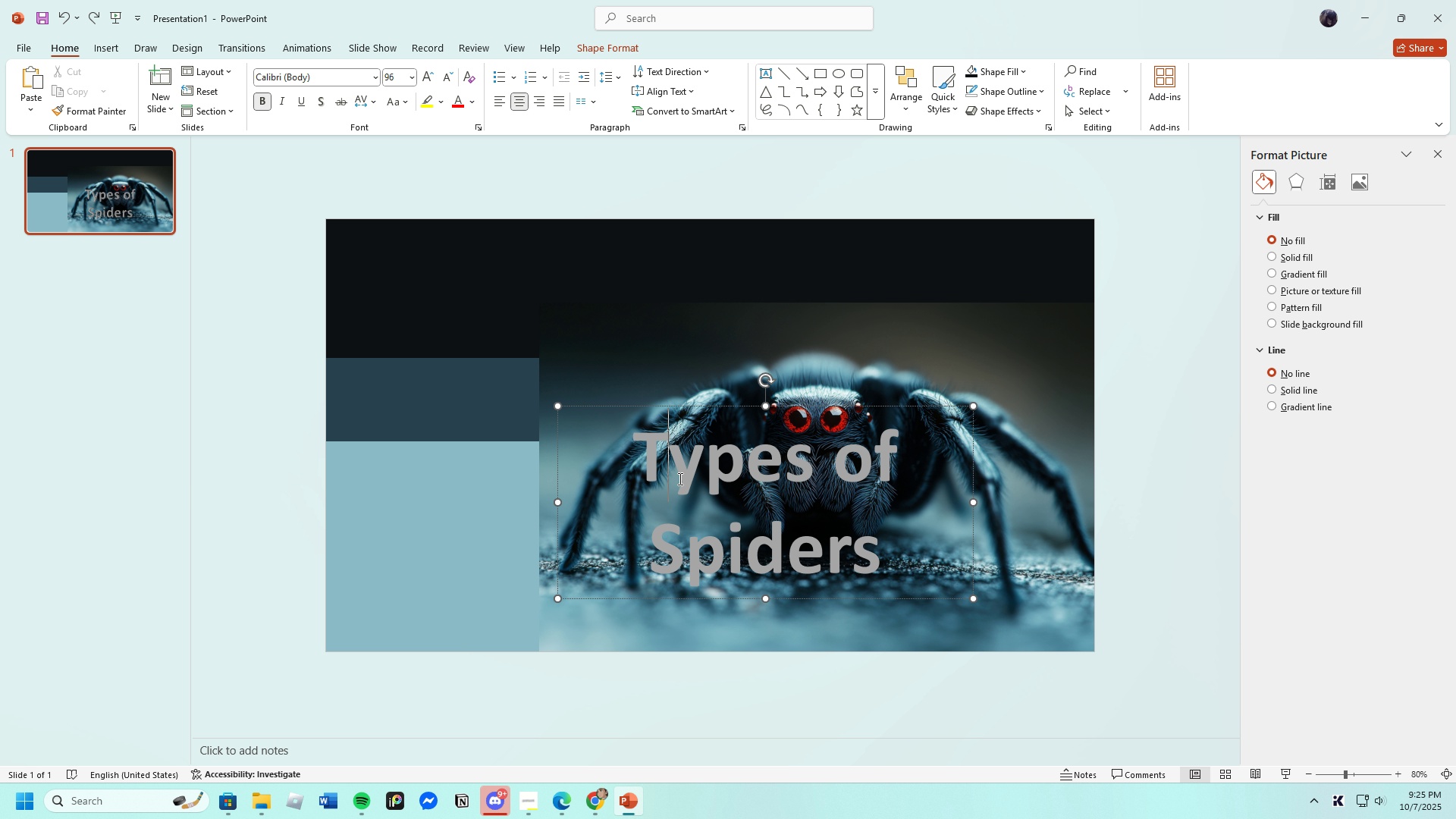 
left_click([679, 479])
 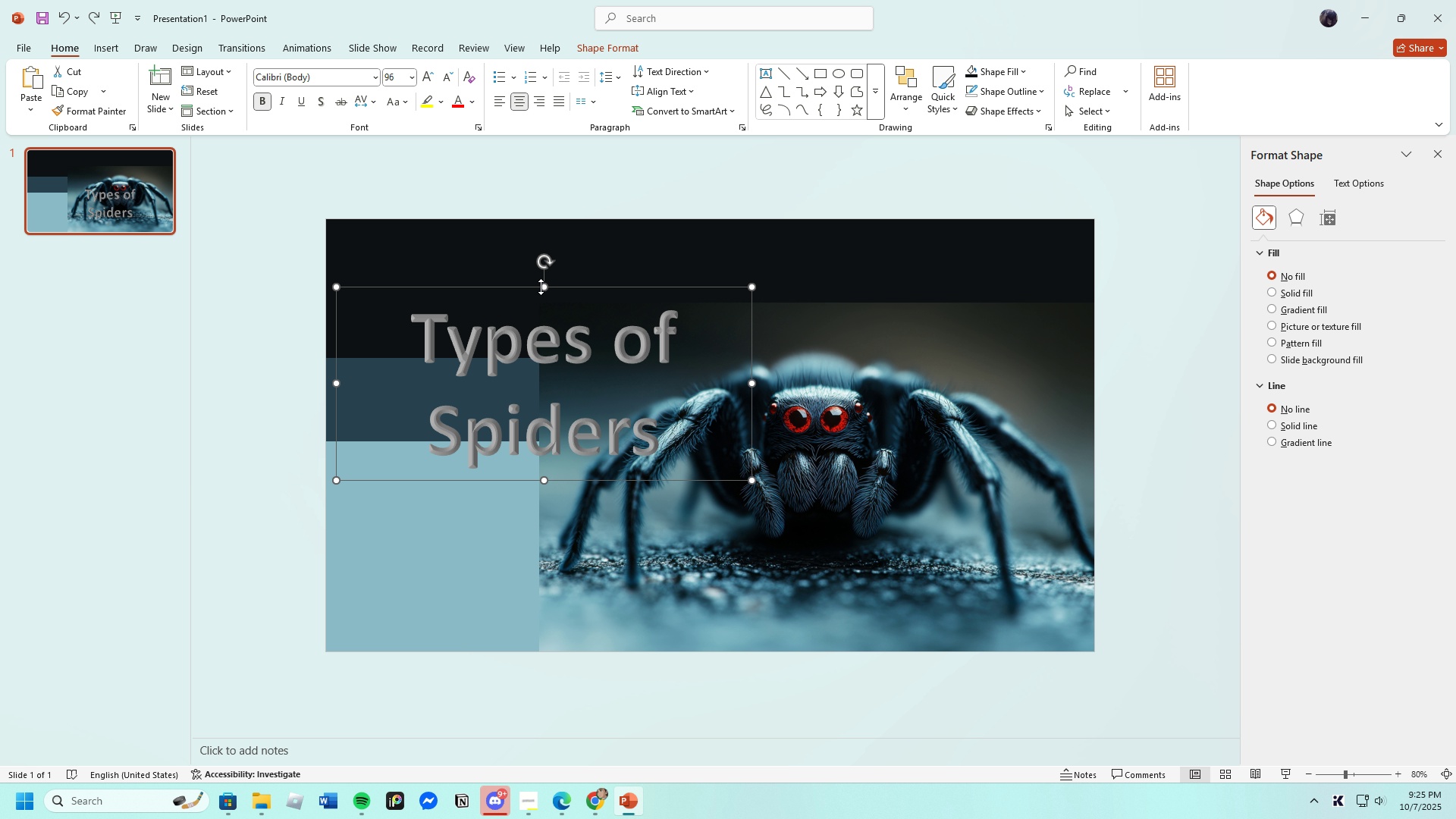 
wait(9.05)
 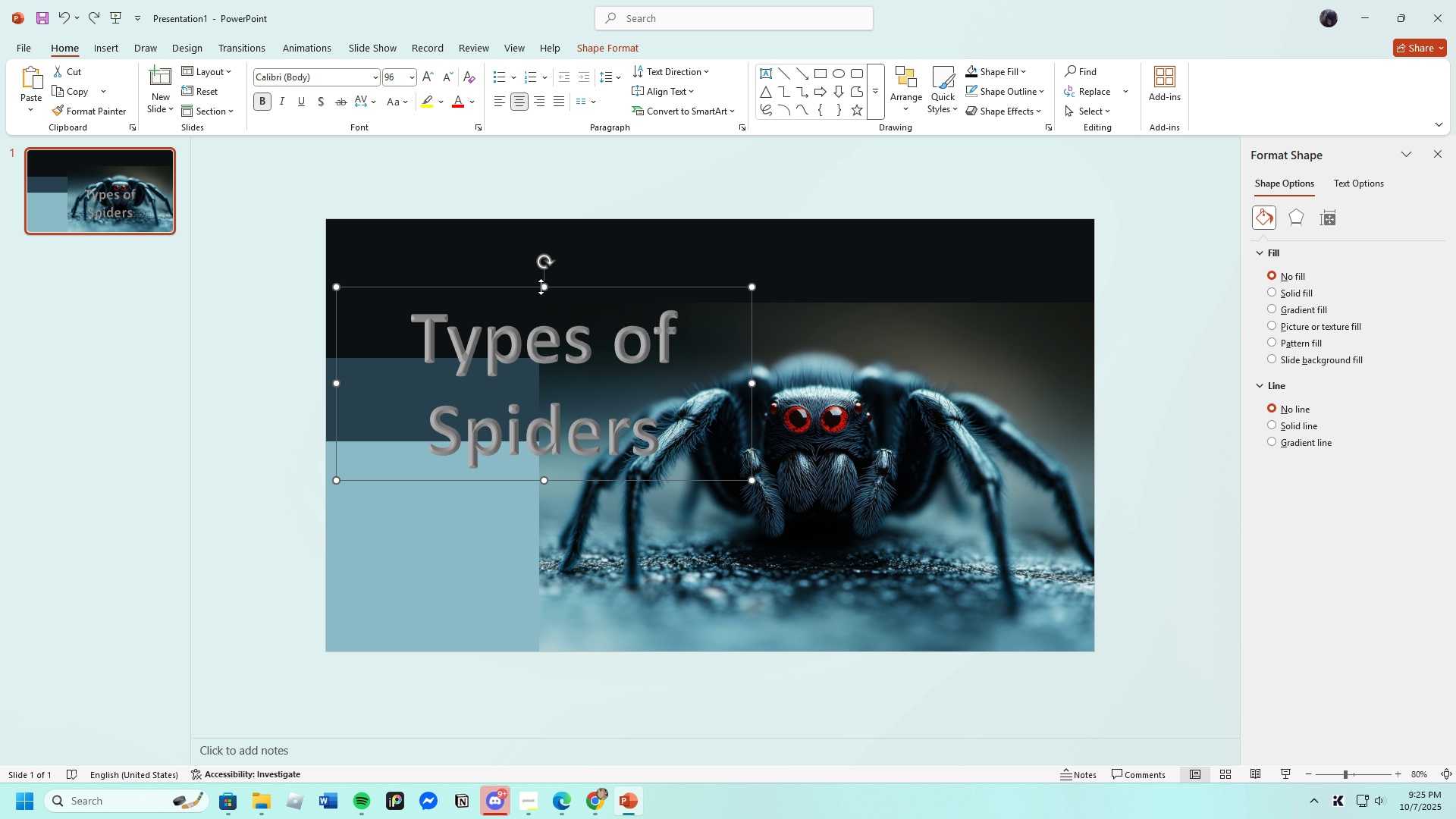 
left_click([952, 463])
 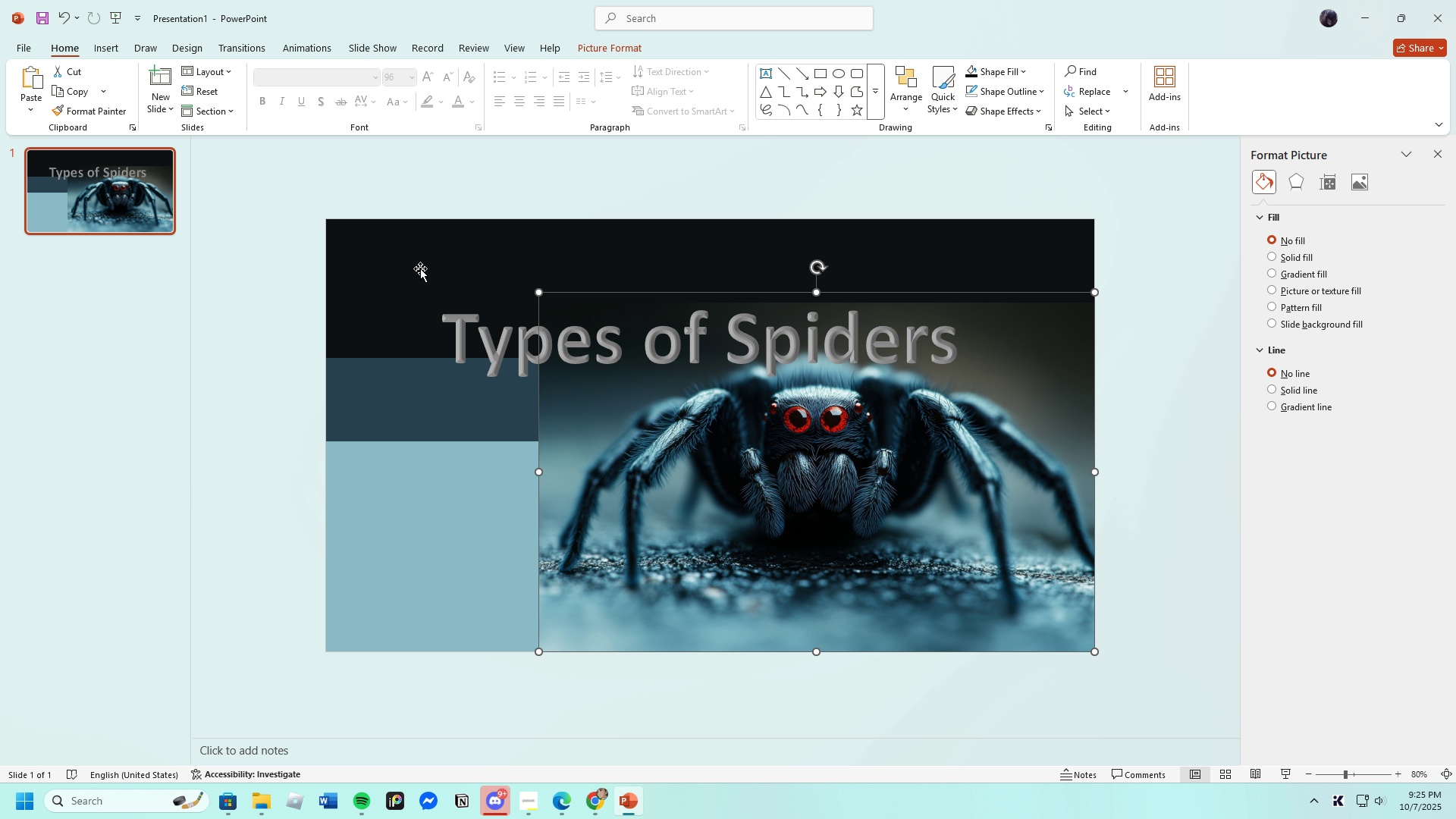 
left_click([420, 267])
 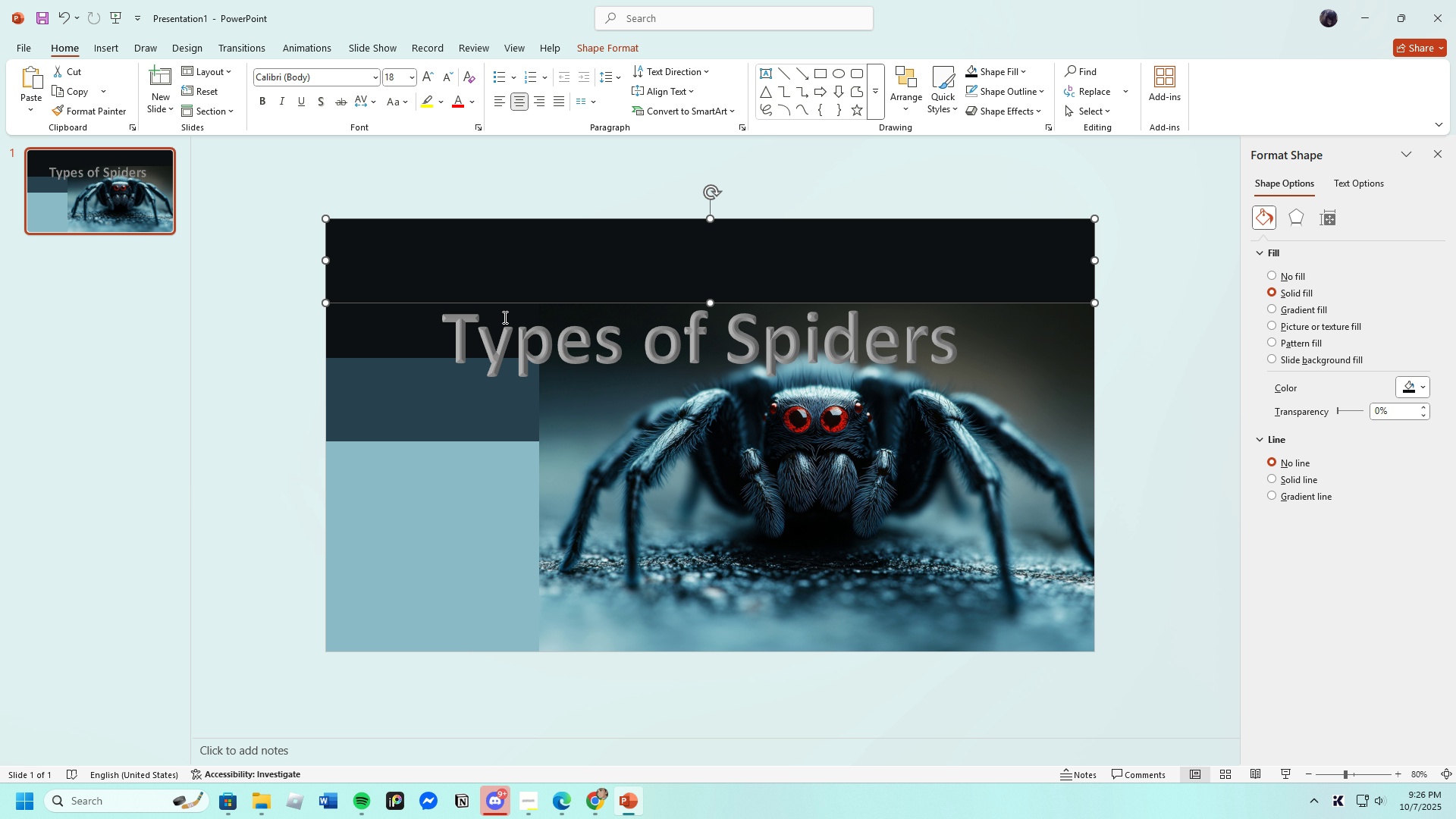 
left_click([618, 349])
 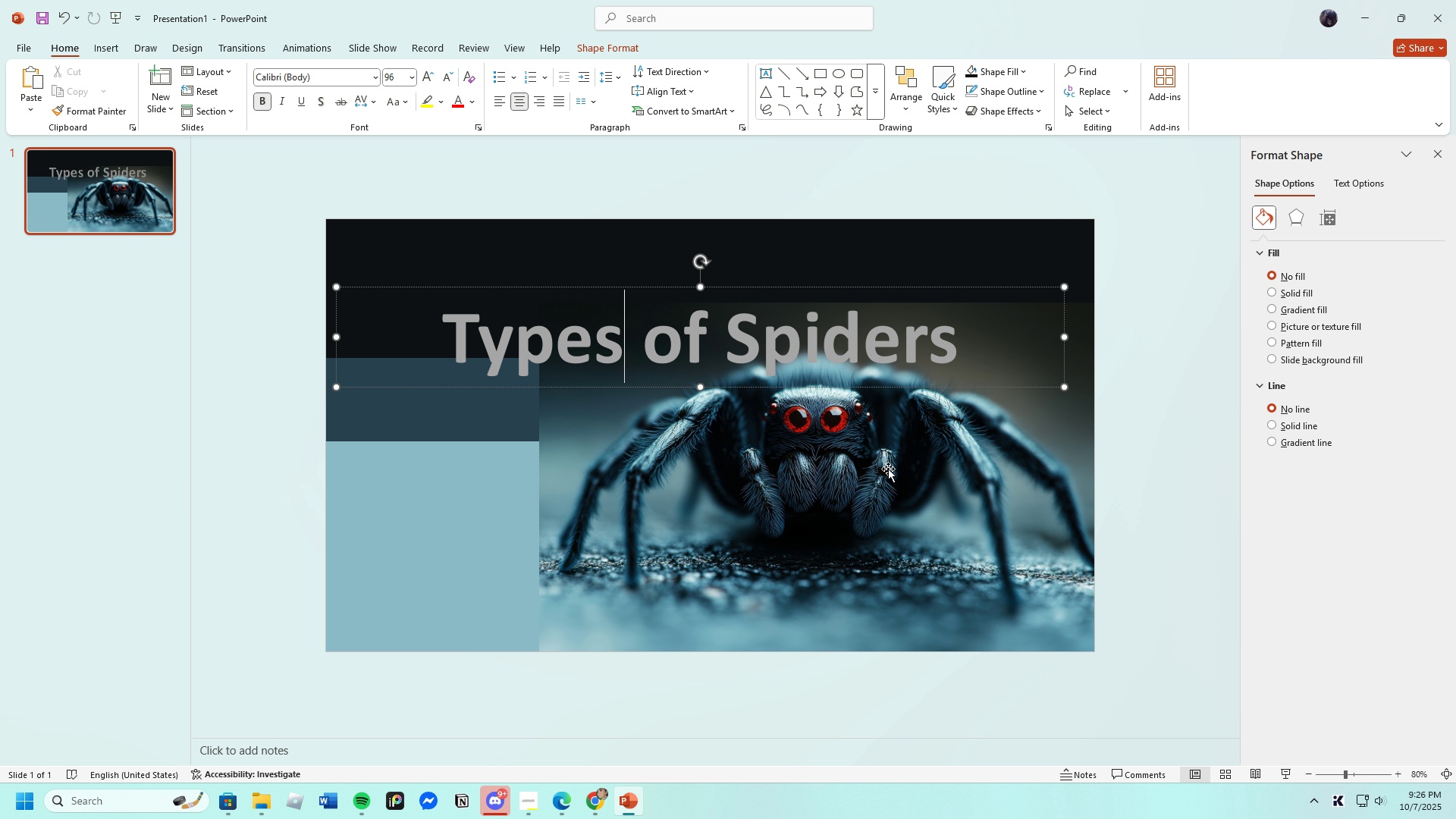 
left_click([888, 469])
 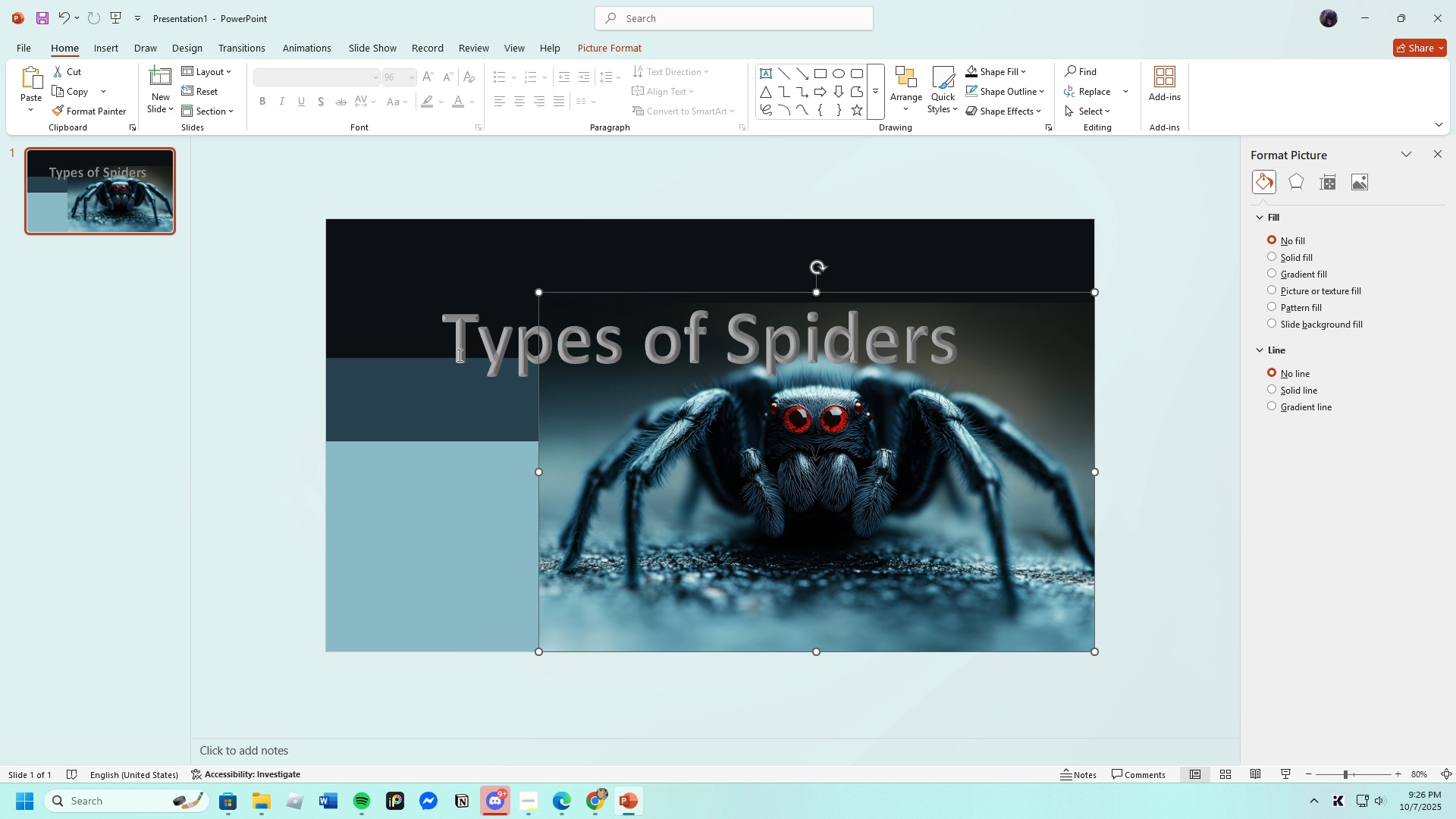 
left_click([458, 355])
 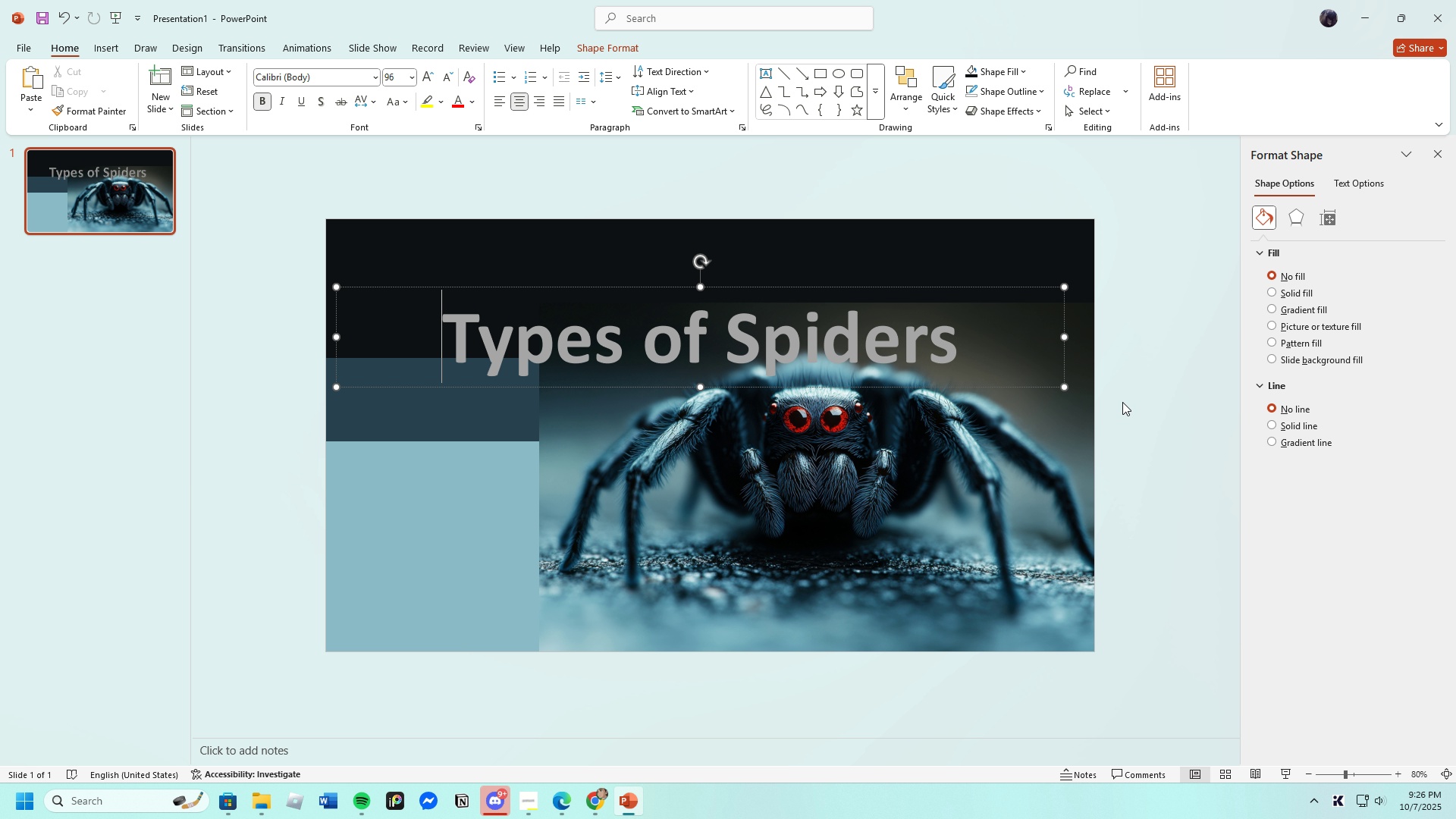 
left_click([1124, 400])
 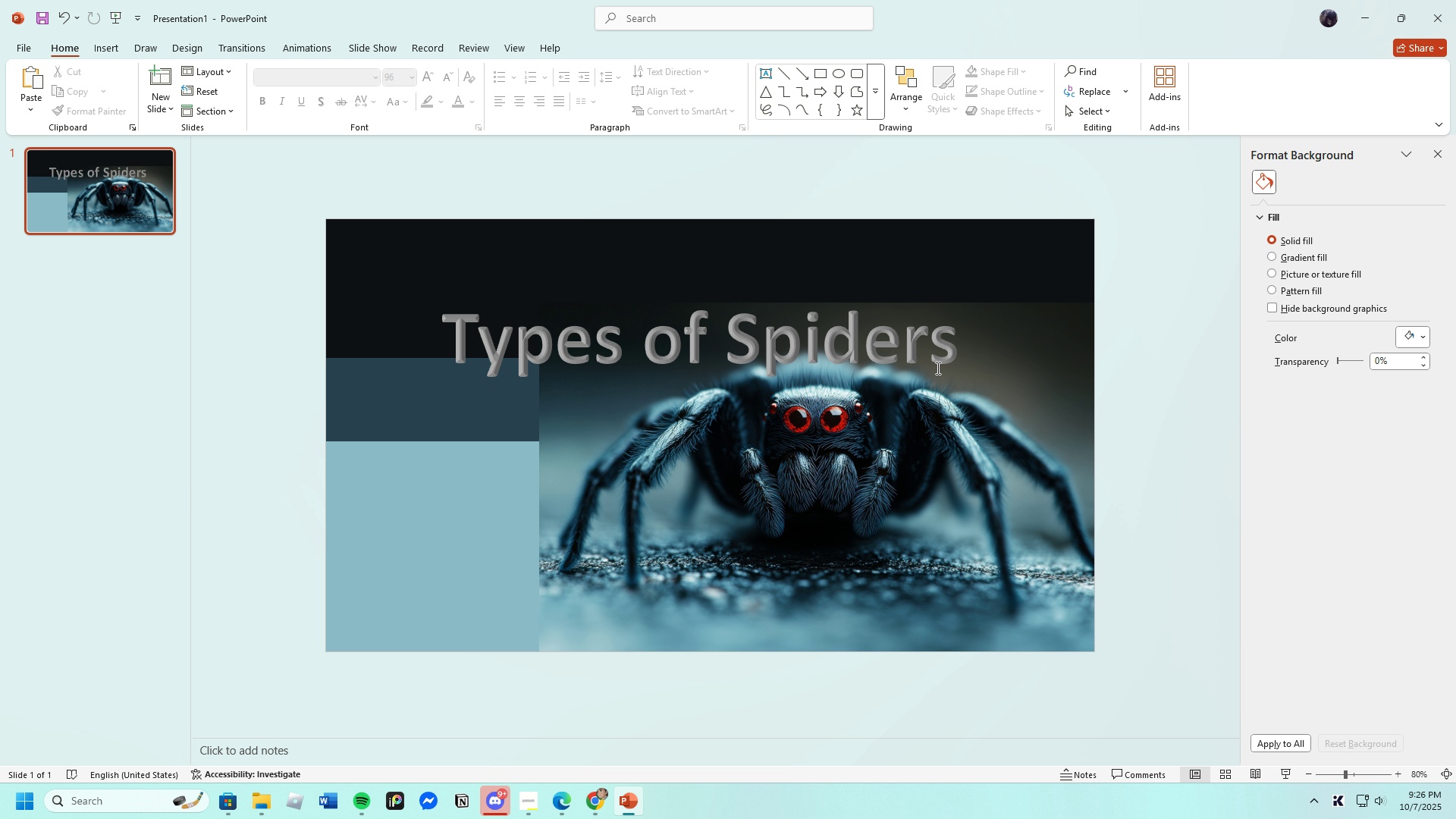 
left_click([937, 368])
 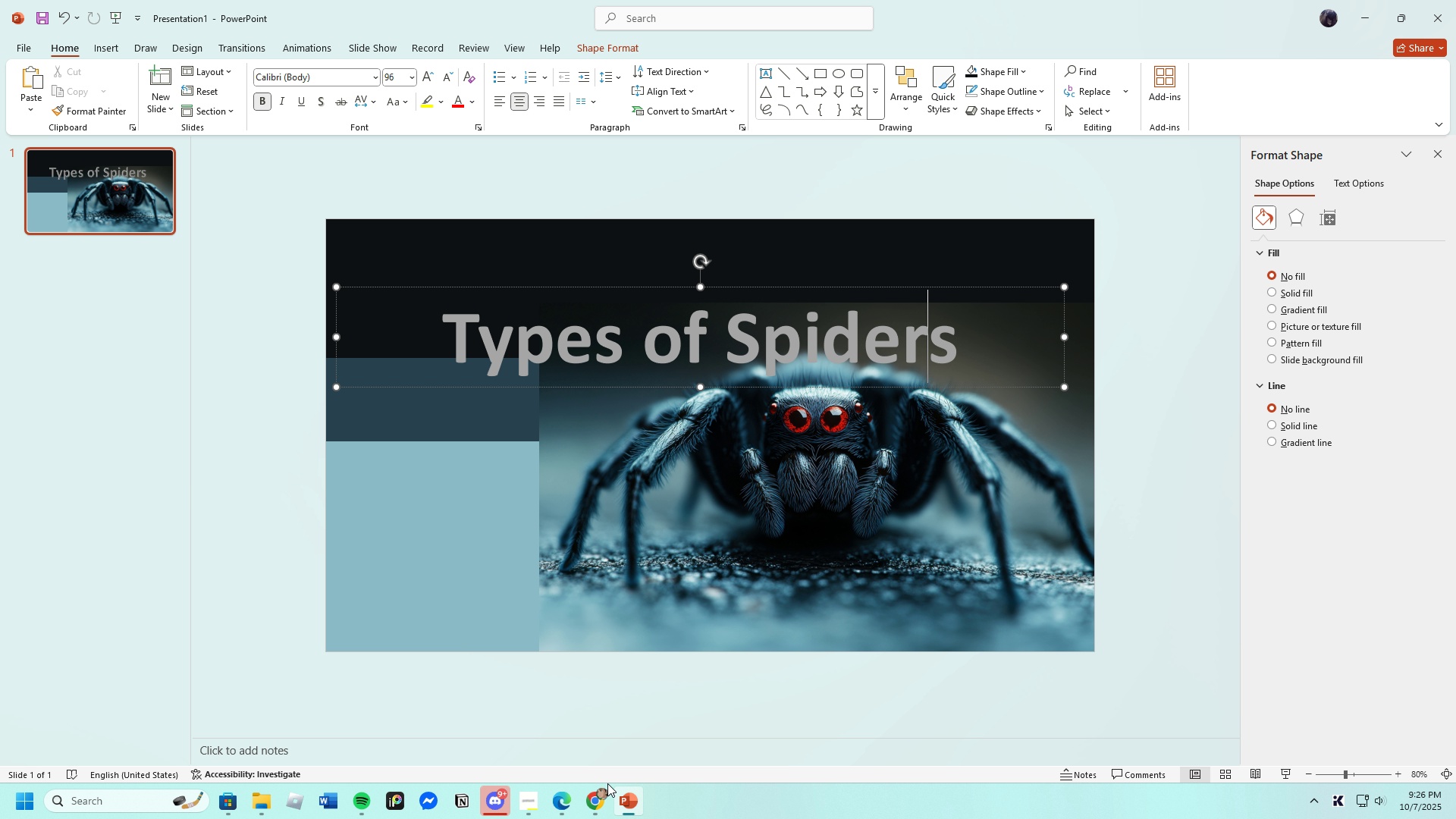 
left_click([595, 807])
 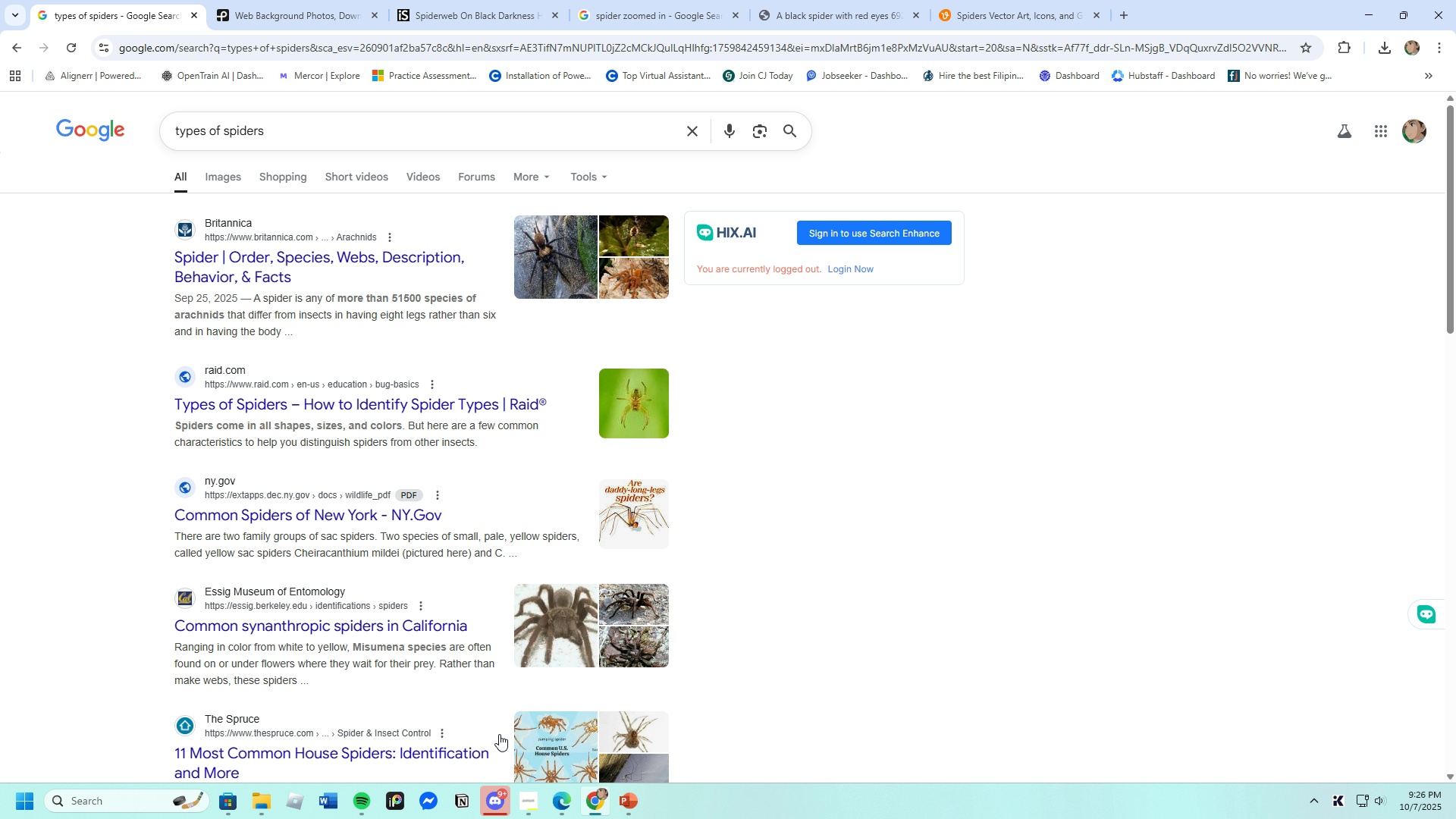 
mouse_move([475, 714])
 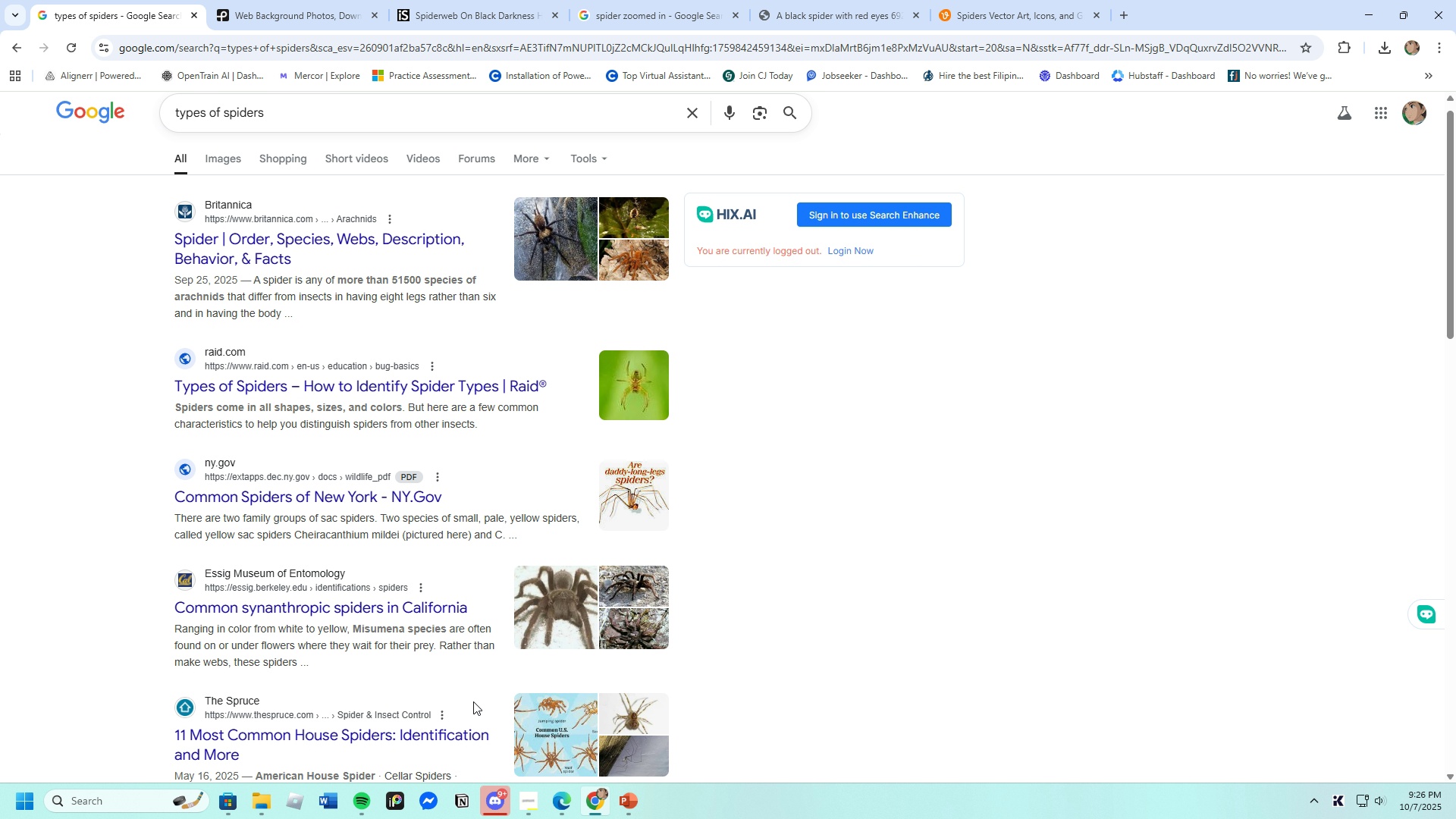 
scroll: coordinate [453, 716], scroll_direction: down, amount: 4.0
 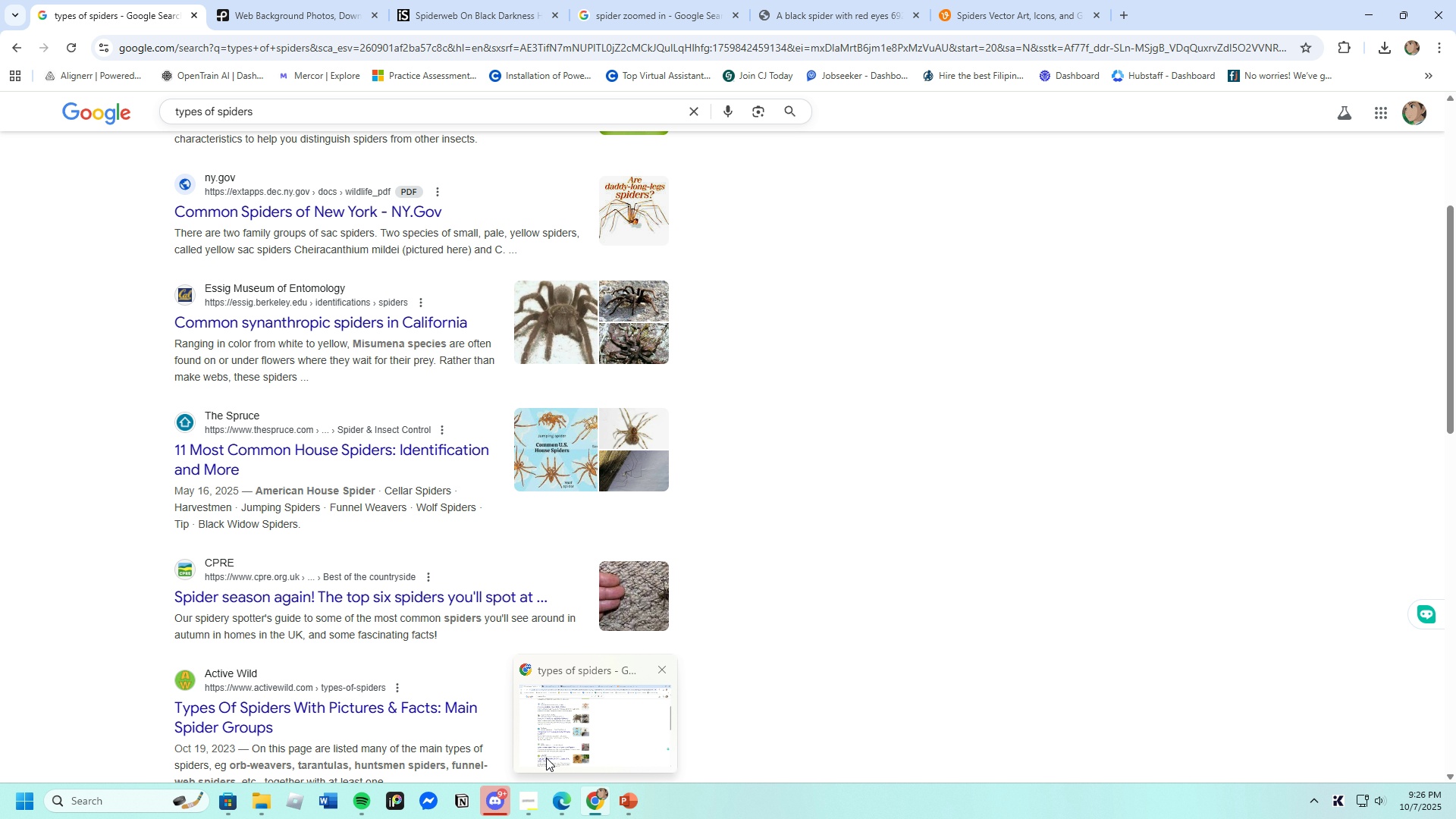 
left_click([563, 802])
 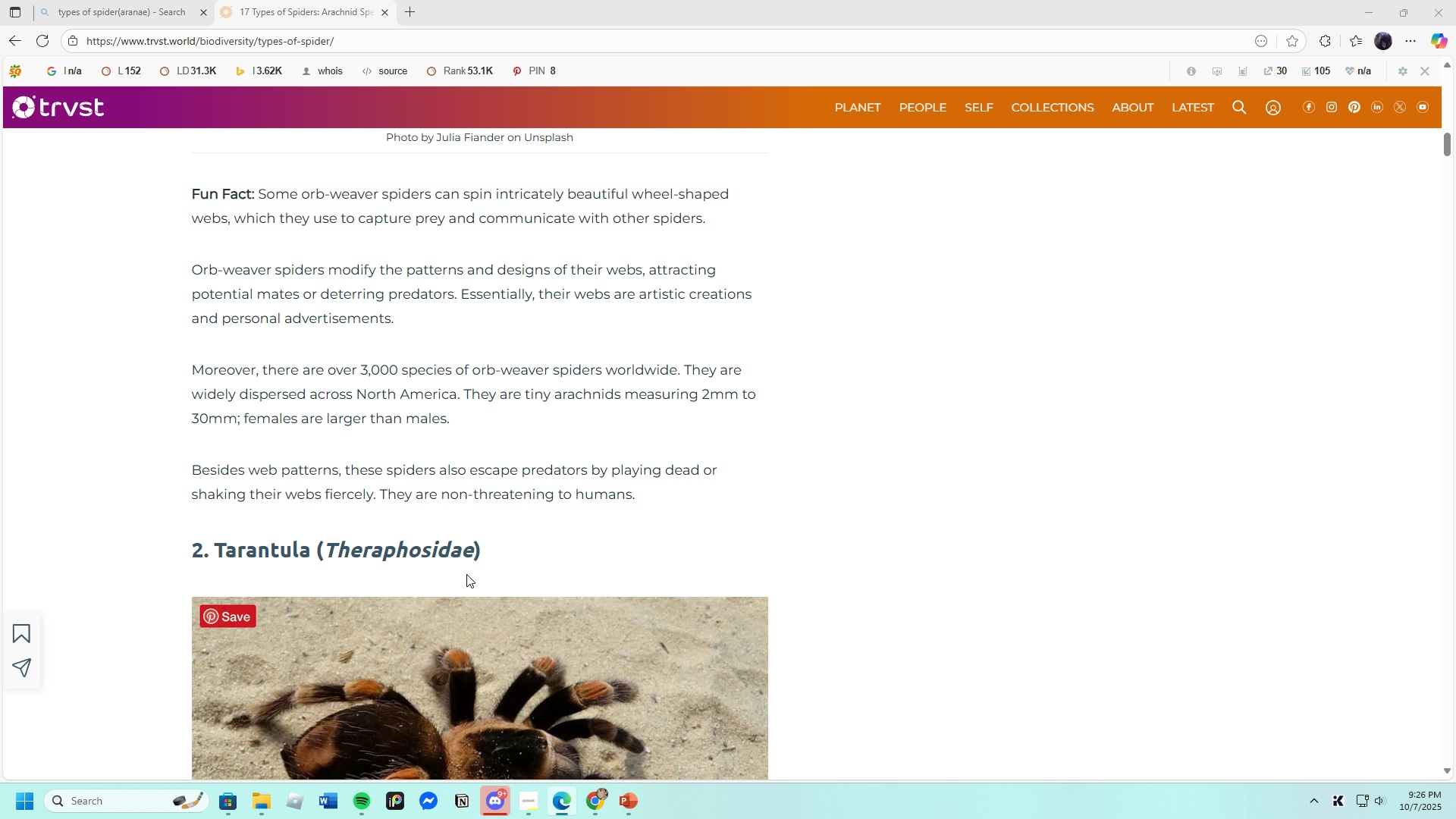 
scroll: coordinate [918, 507], scroll_direction: up, amount: 22.0
 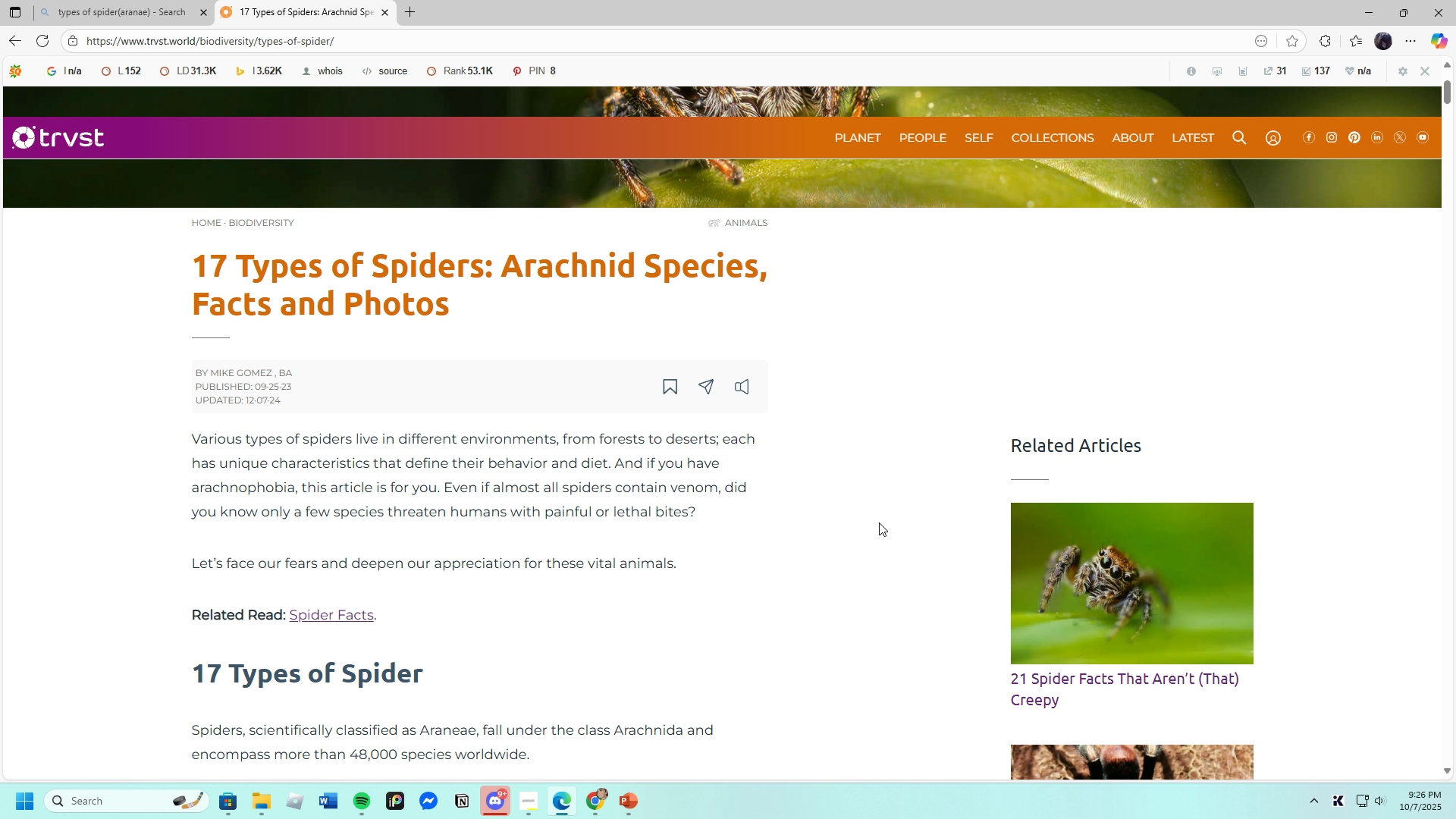 
wait(15.33)
 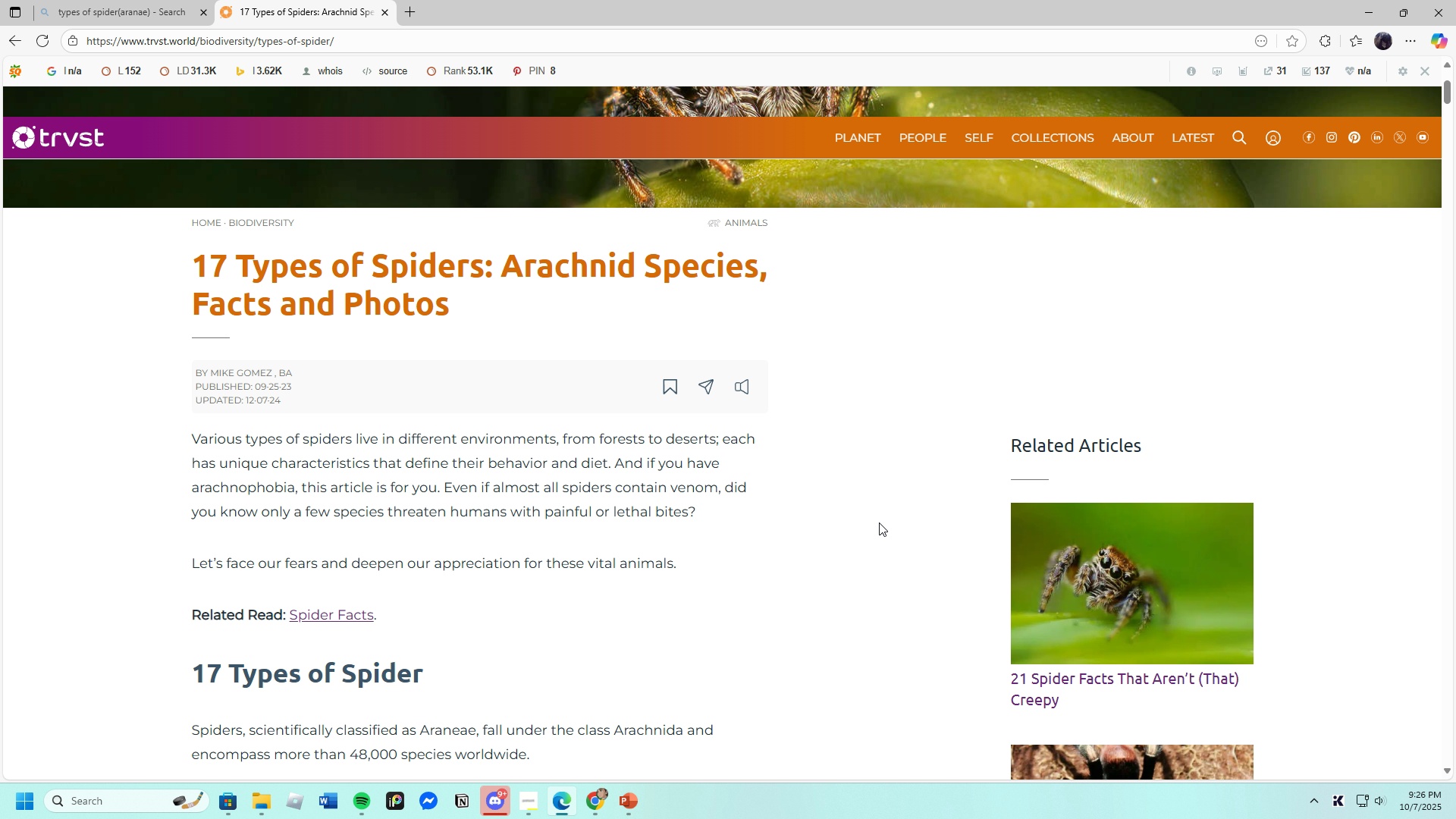 
left_click([628, 807])
 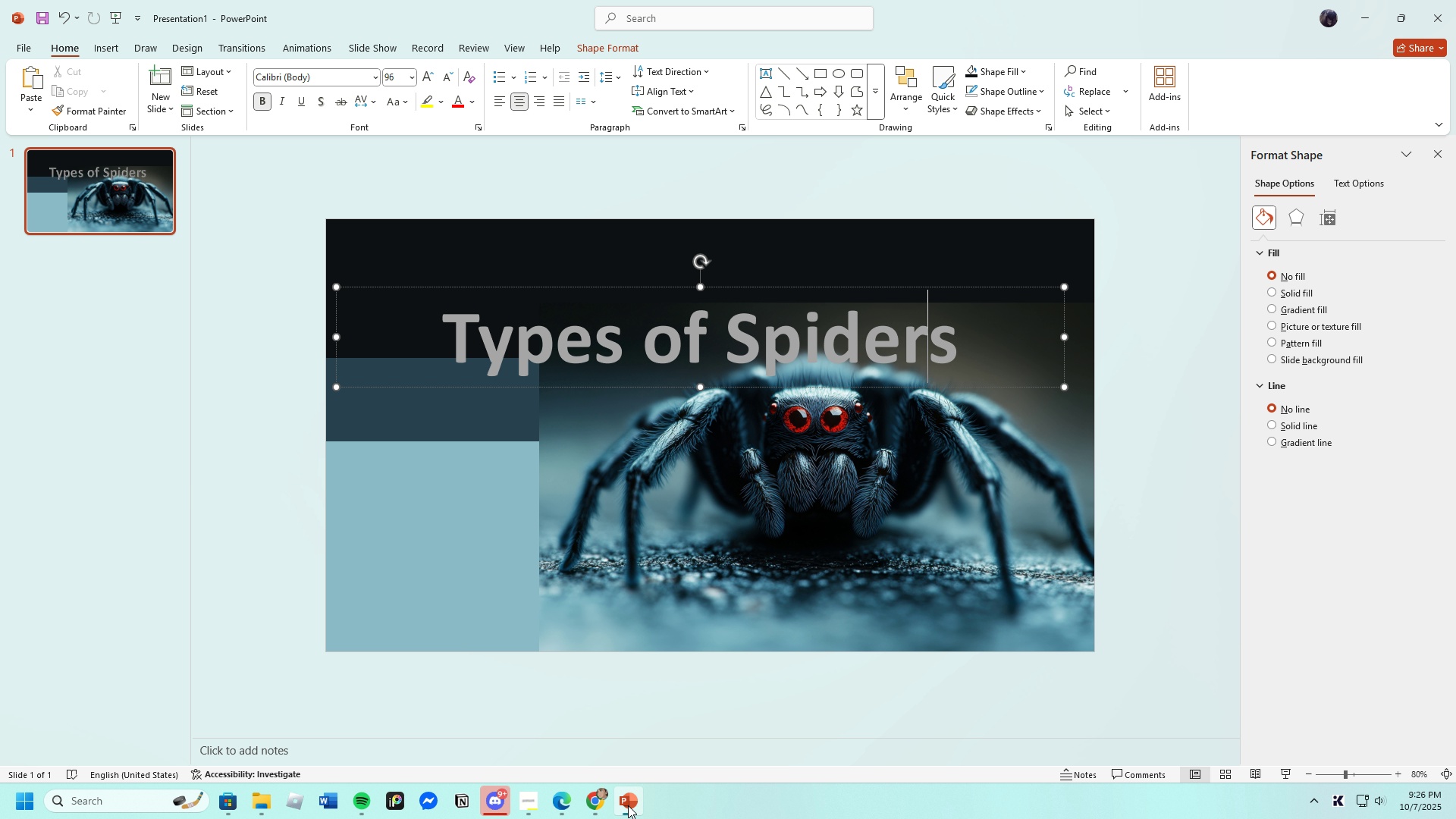 
left_click([628, 805])
 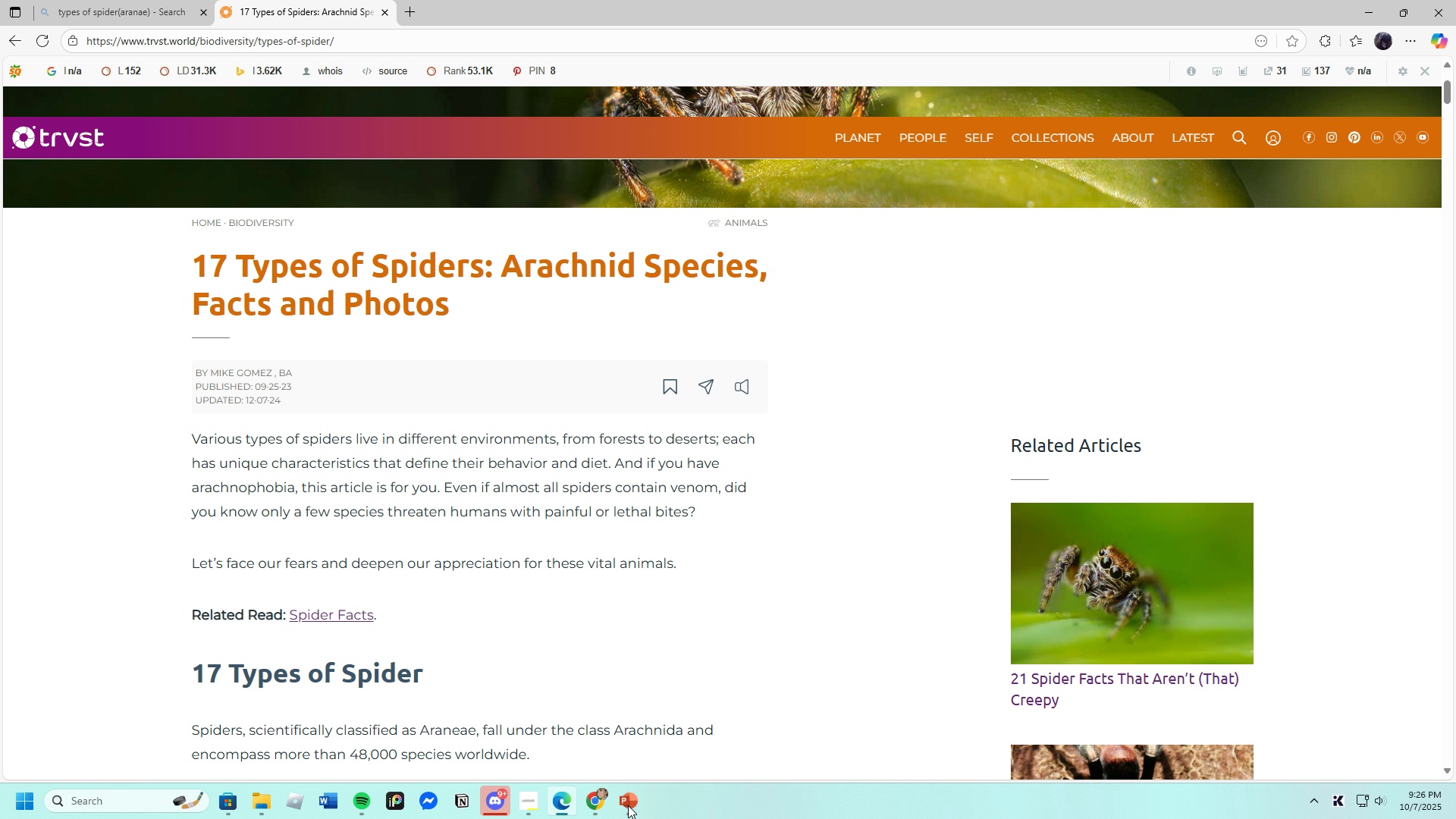 
left_click([628, 805])
 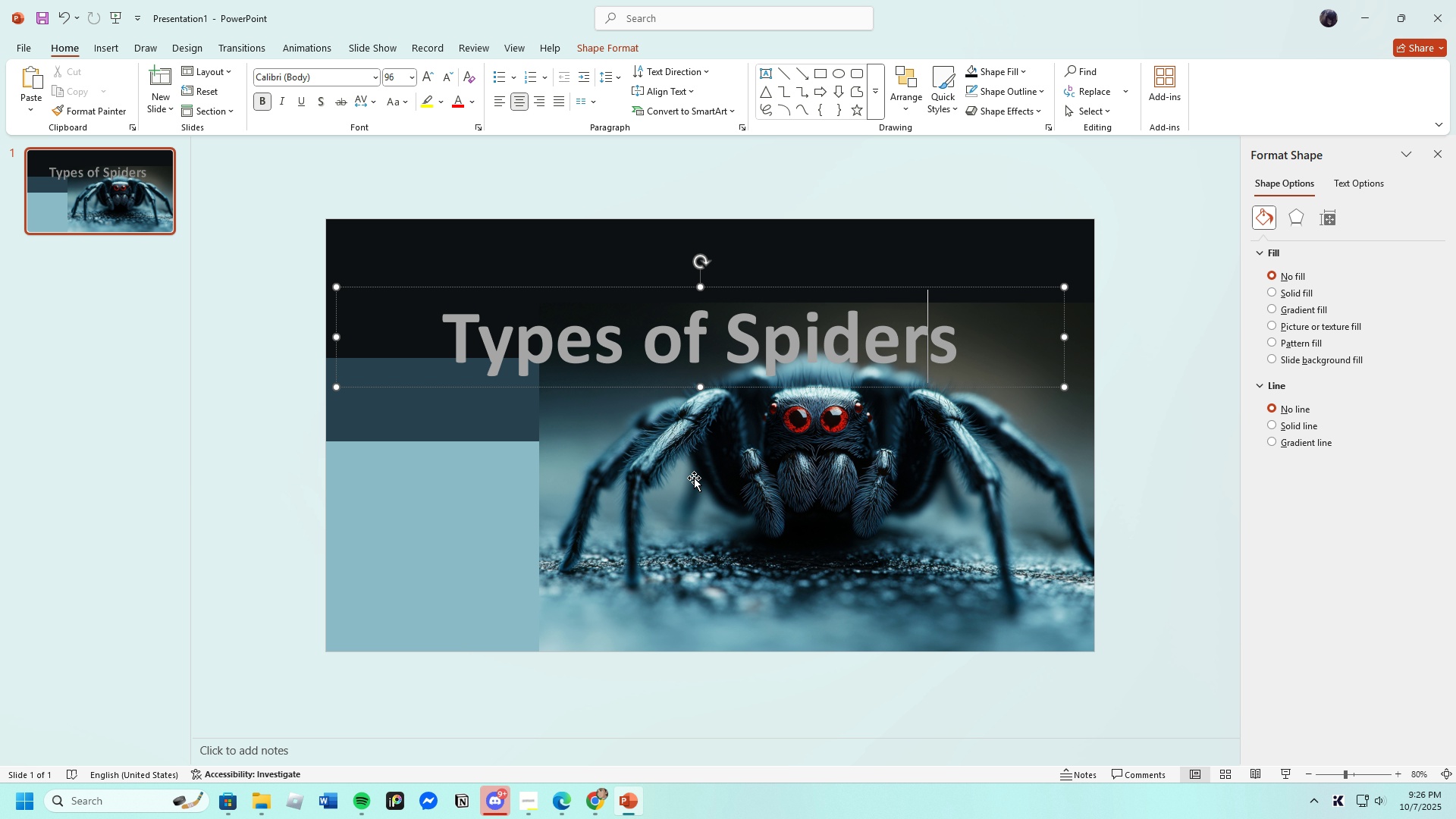 
left_click([694, 478])
 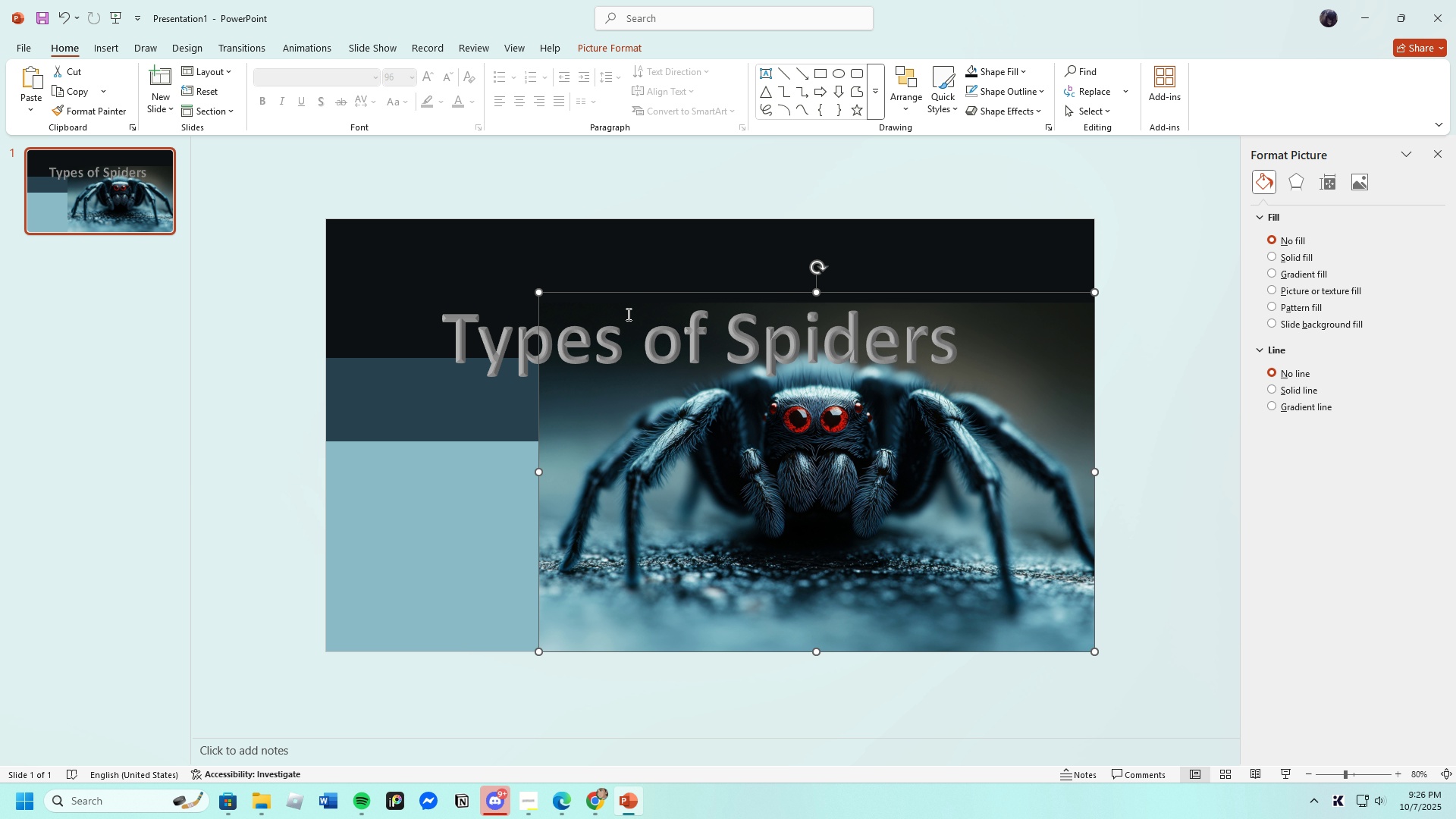 
left_click([670, 324])
 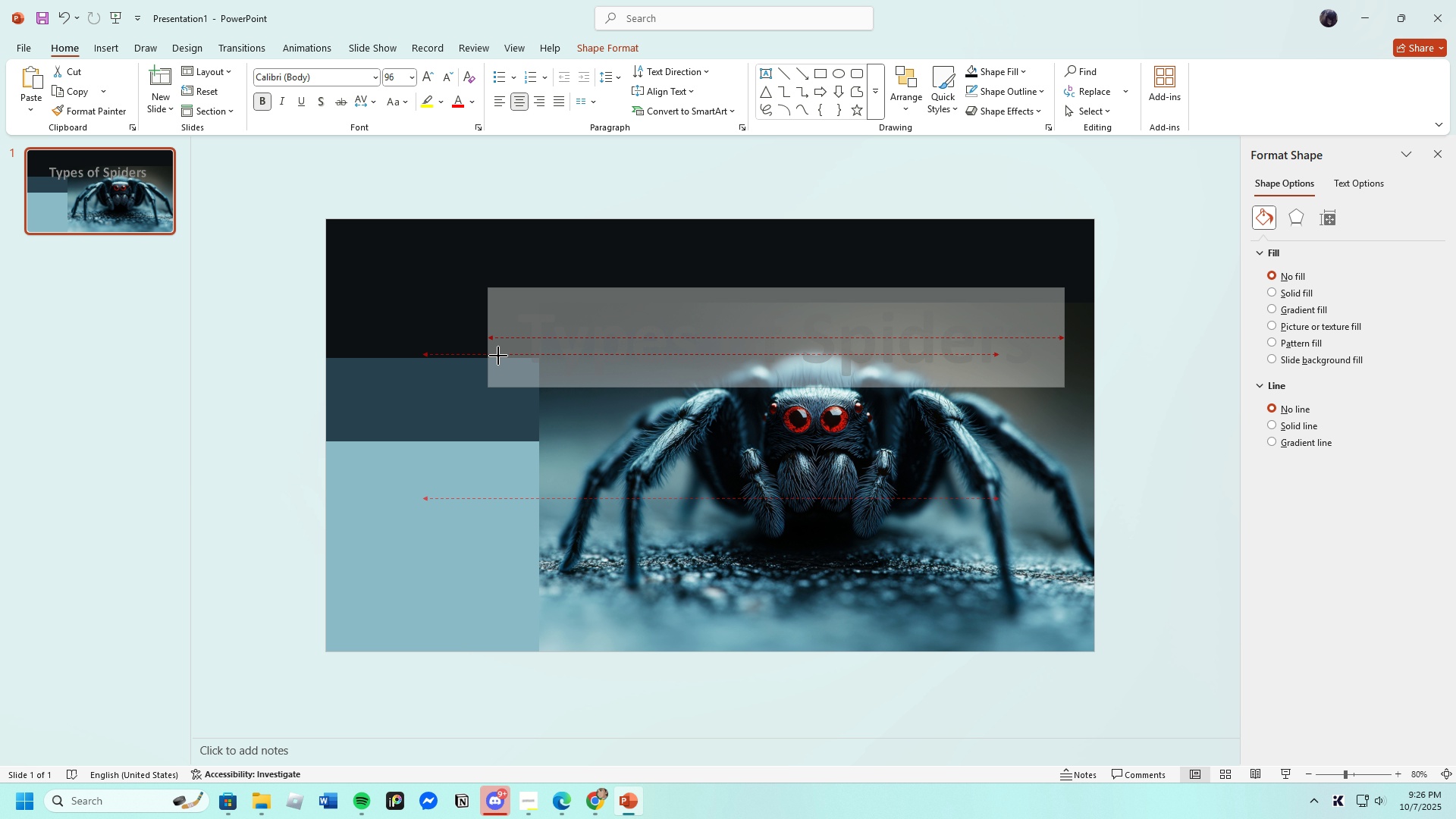 
wait(8.74)
 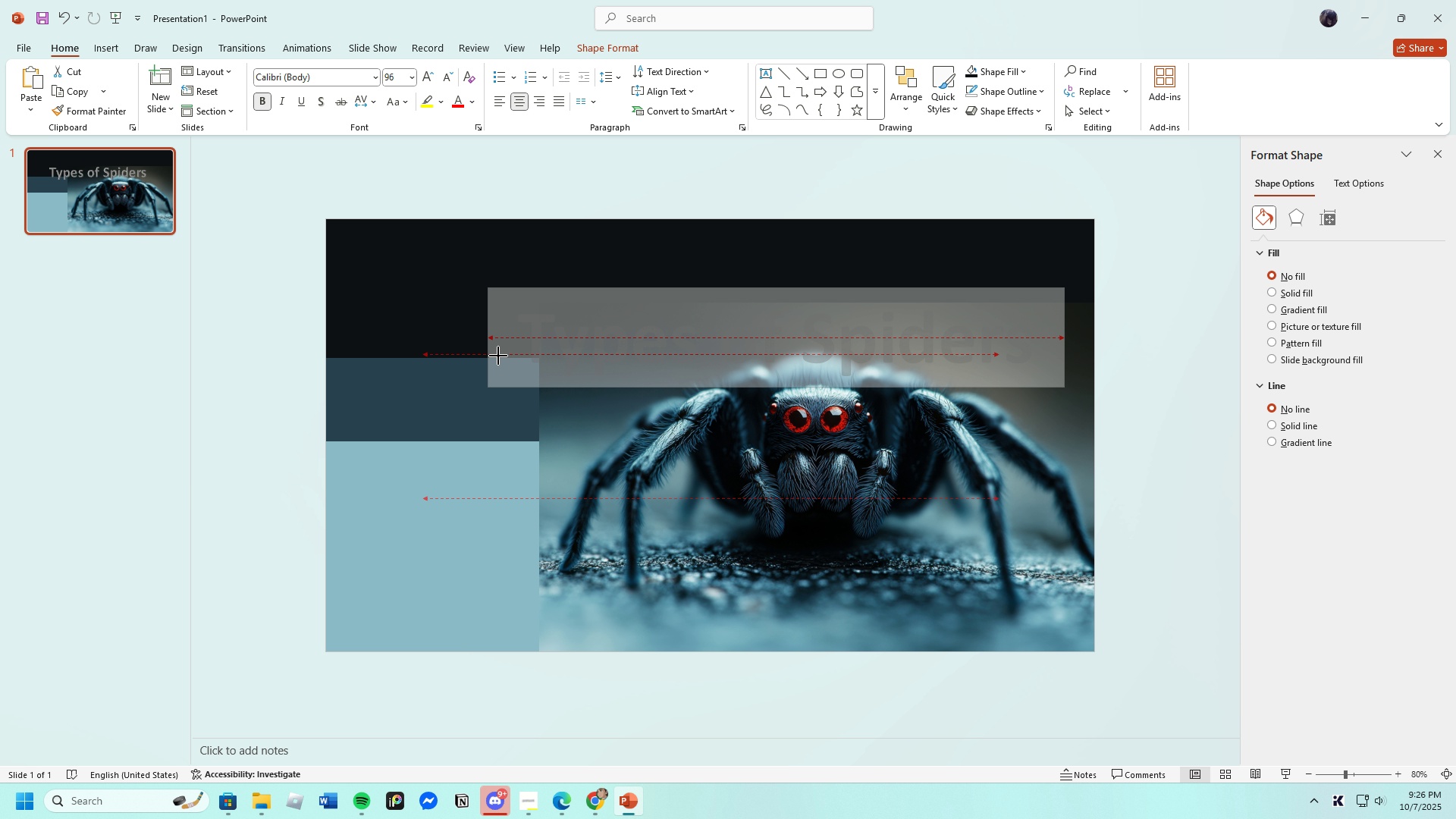 
left_click([400, 75])
 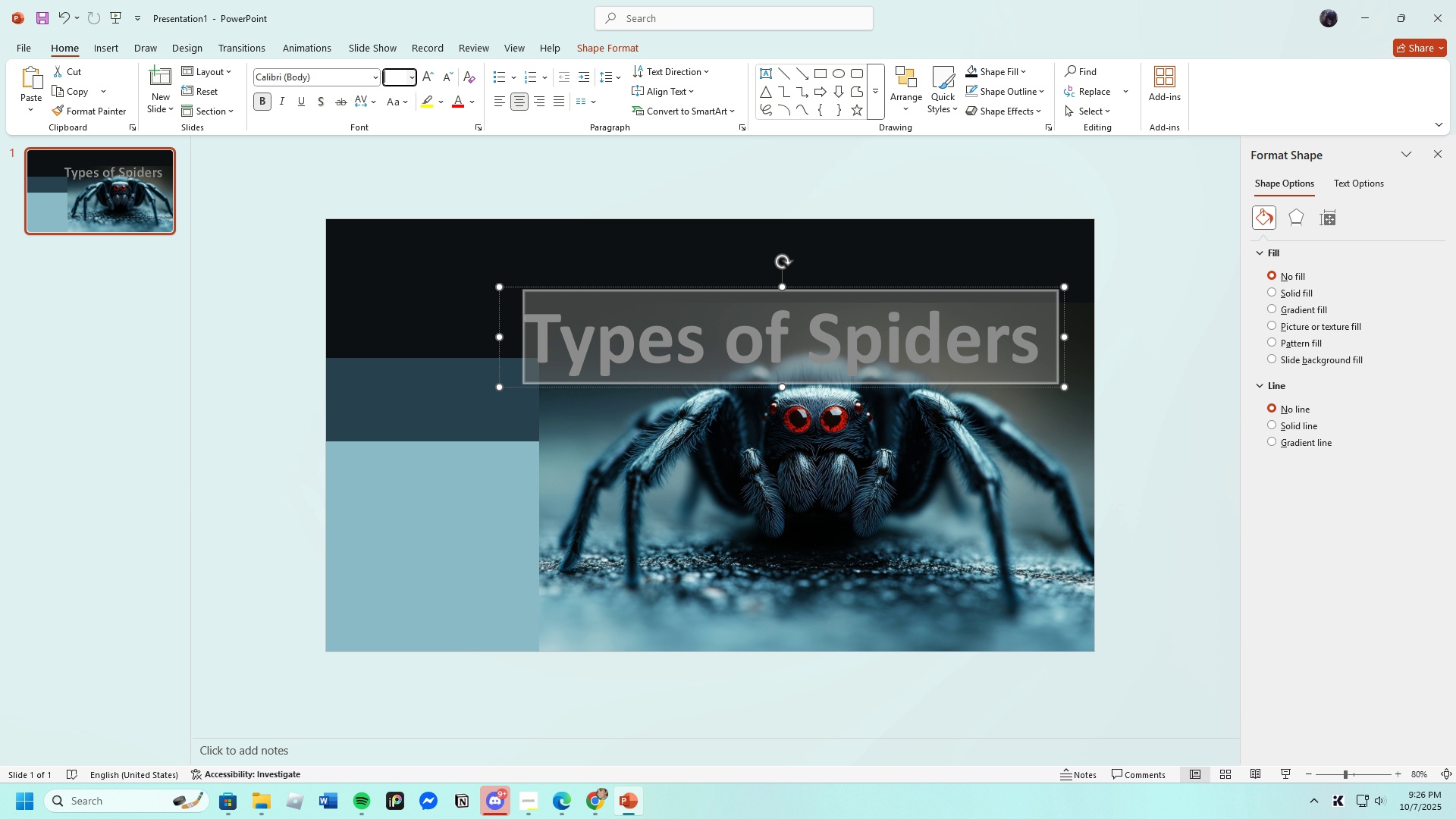 
key(Backspace)
type(100)
 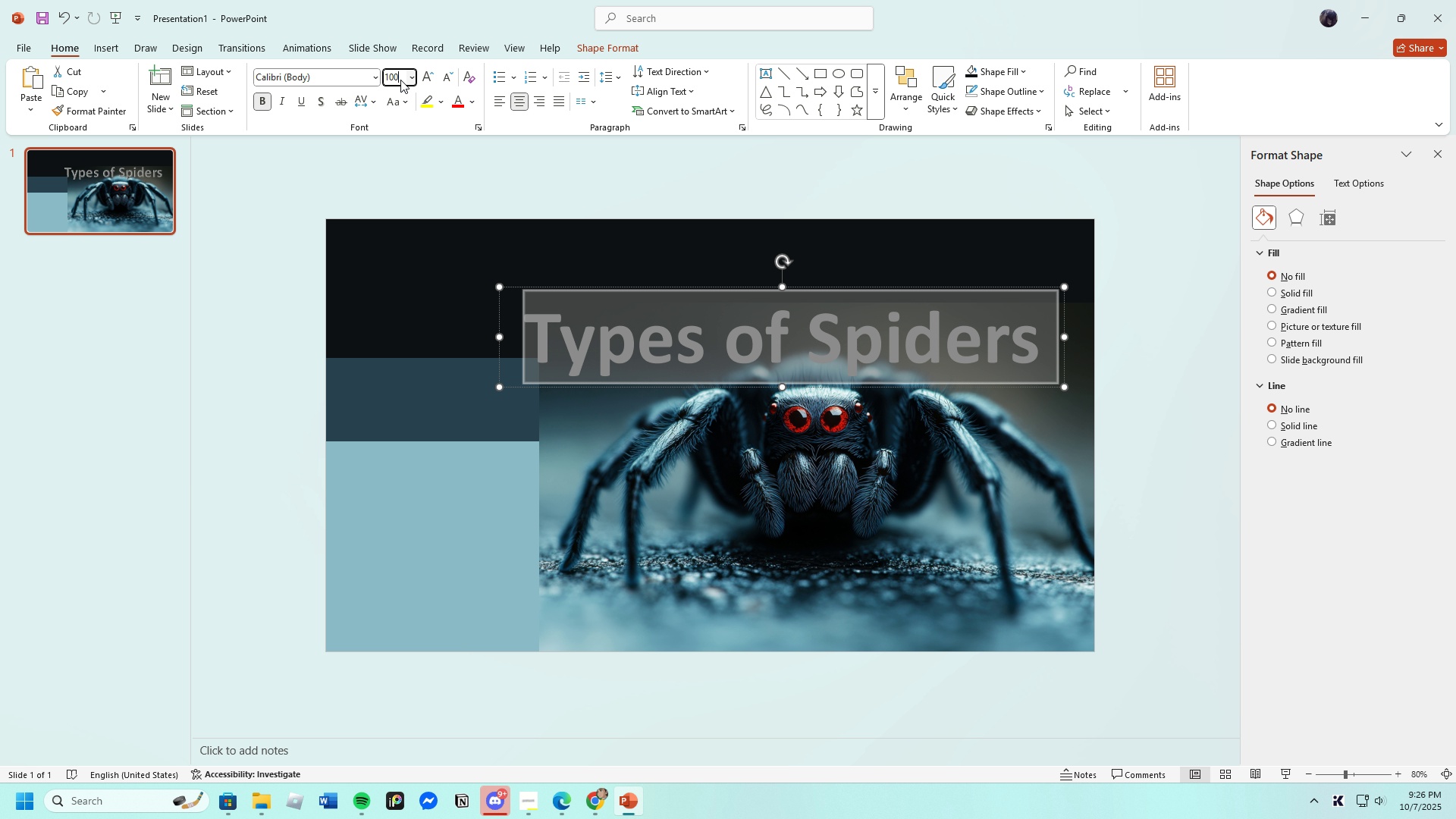 
key(Enter)
 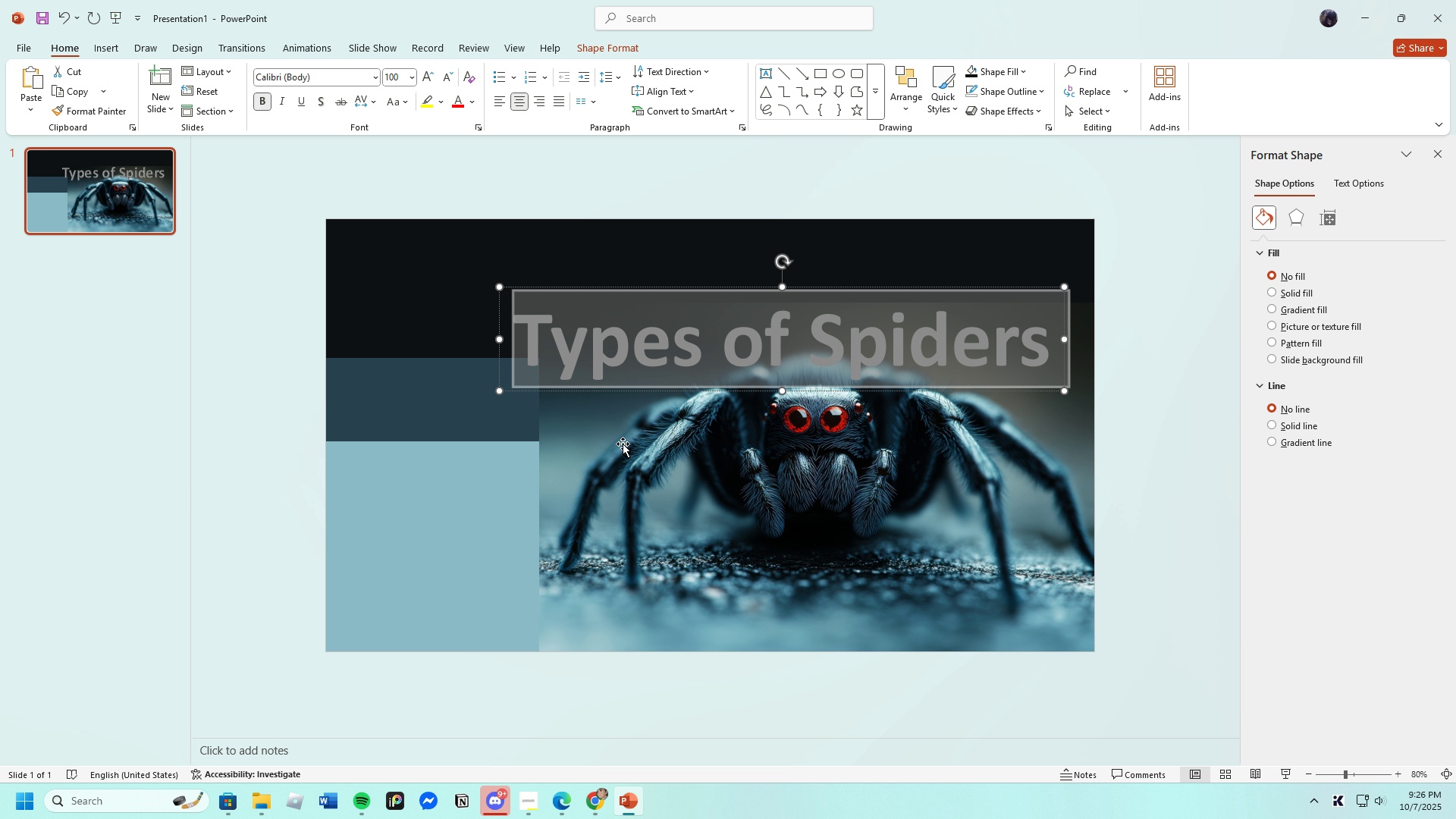 
left_click([634, 444])
 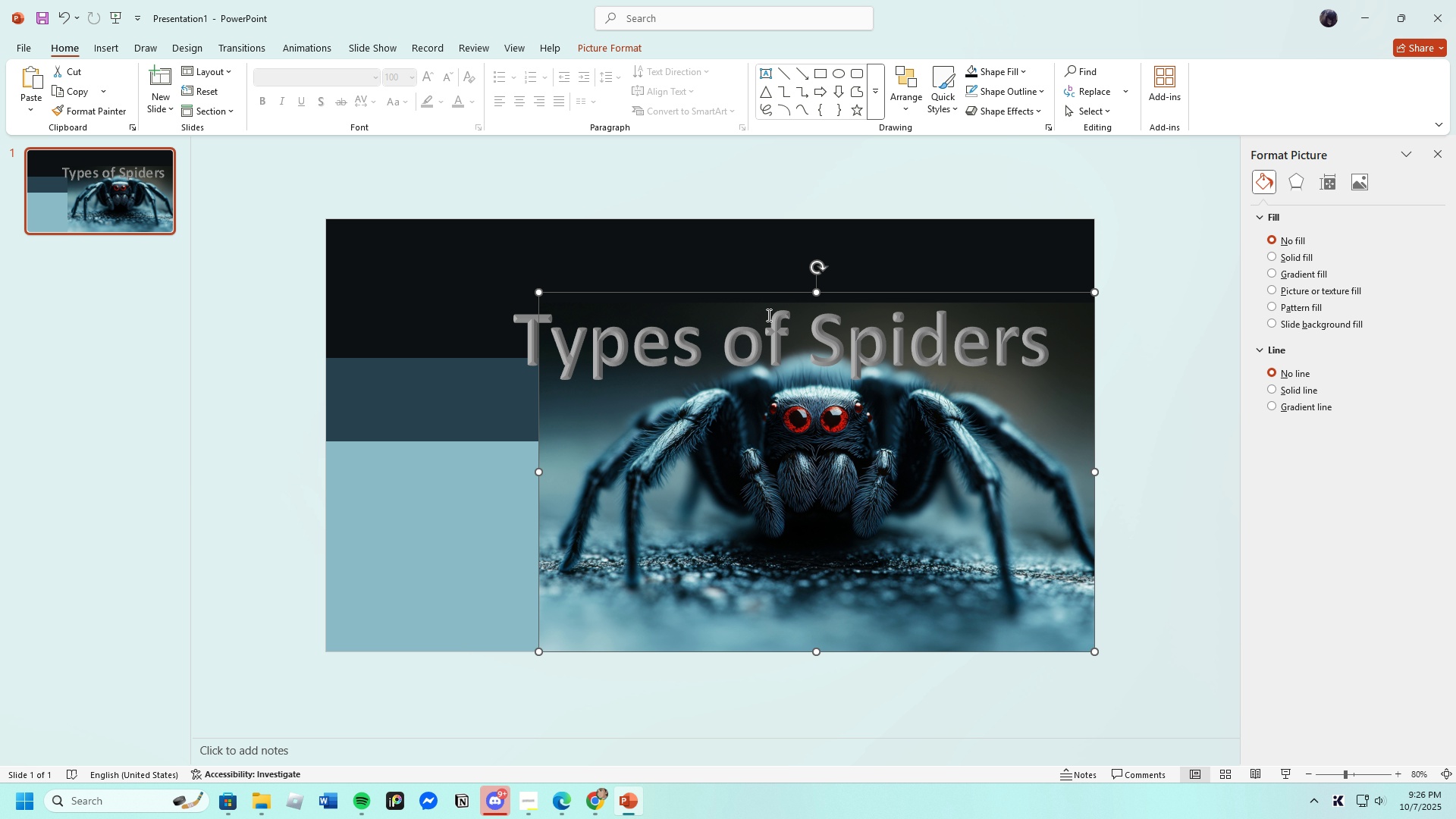 
left_click([767, 315])
 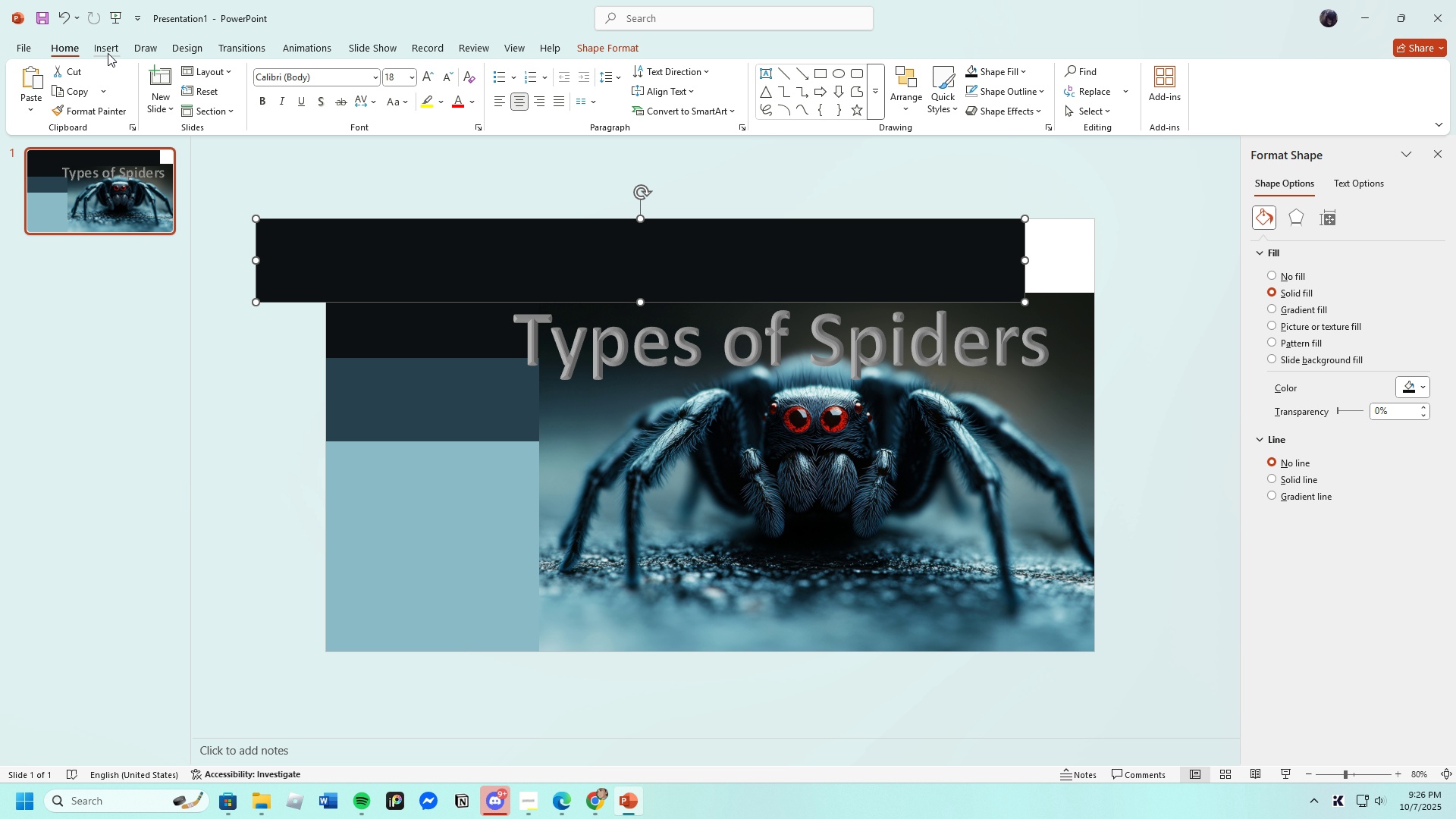 
left_click([65, 18])
 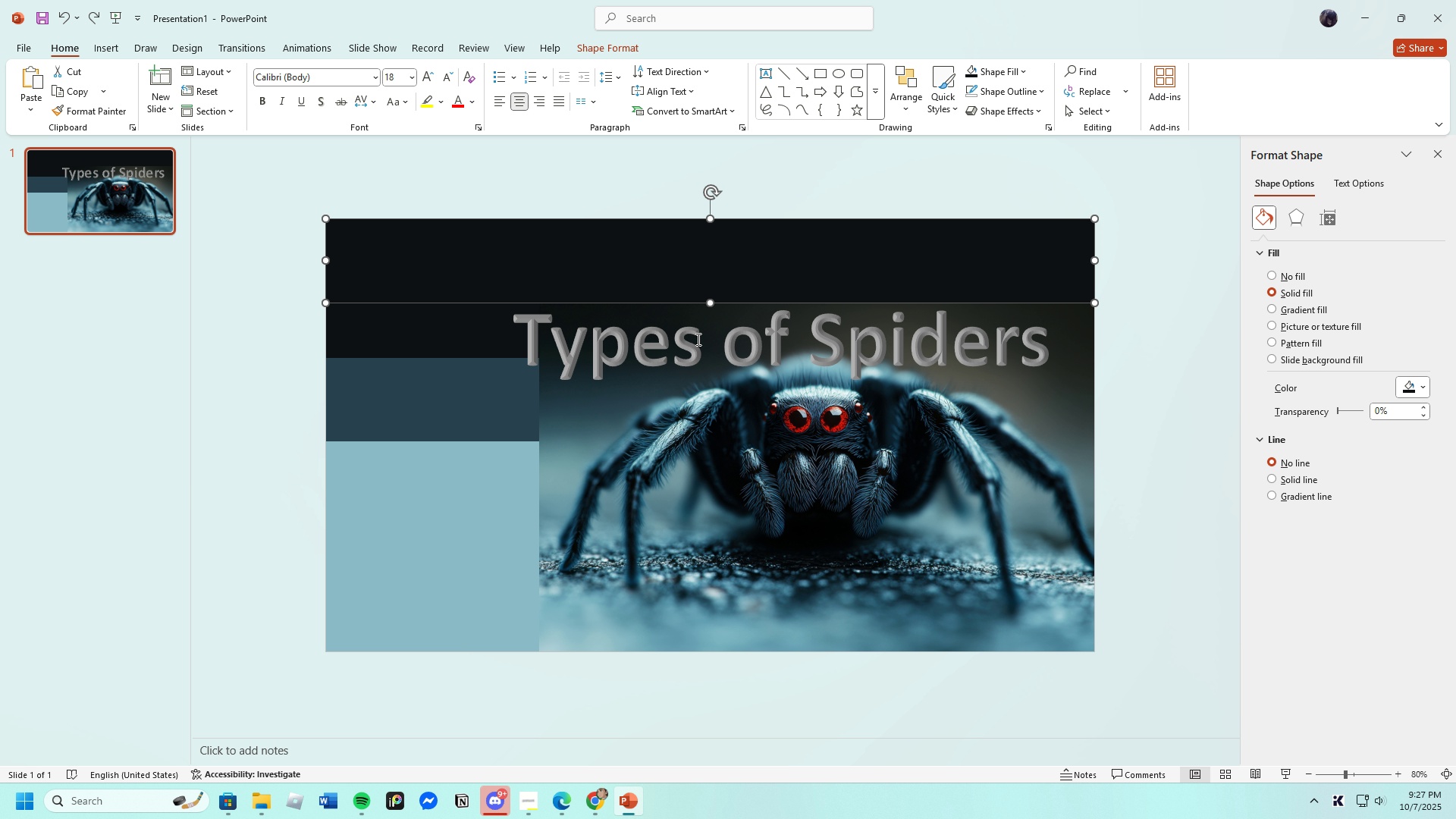 
left_click([698, 340])
 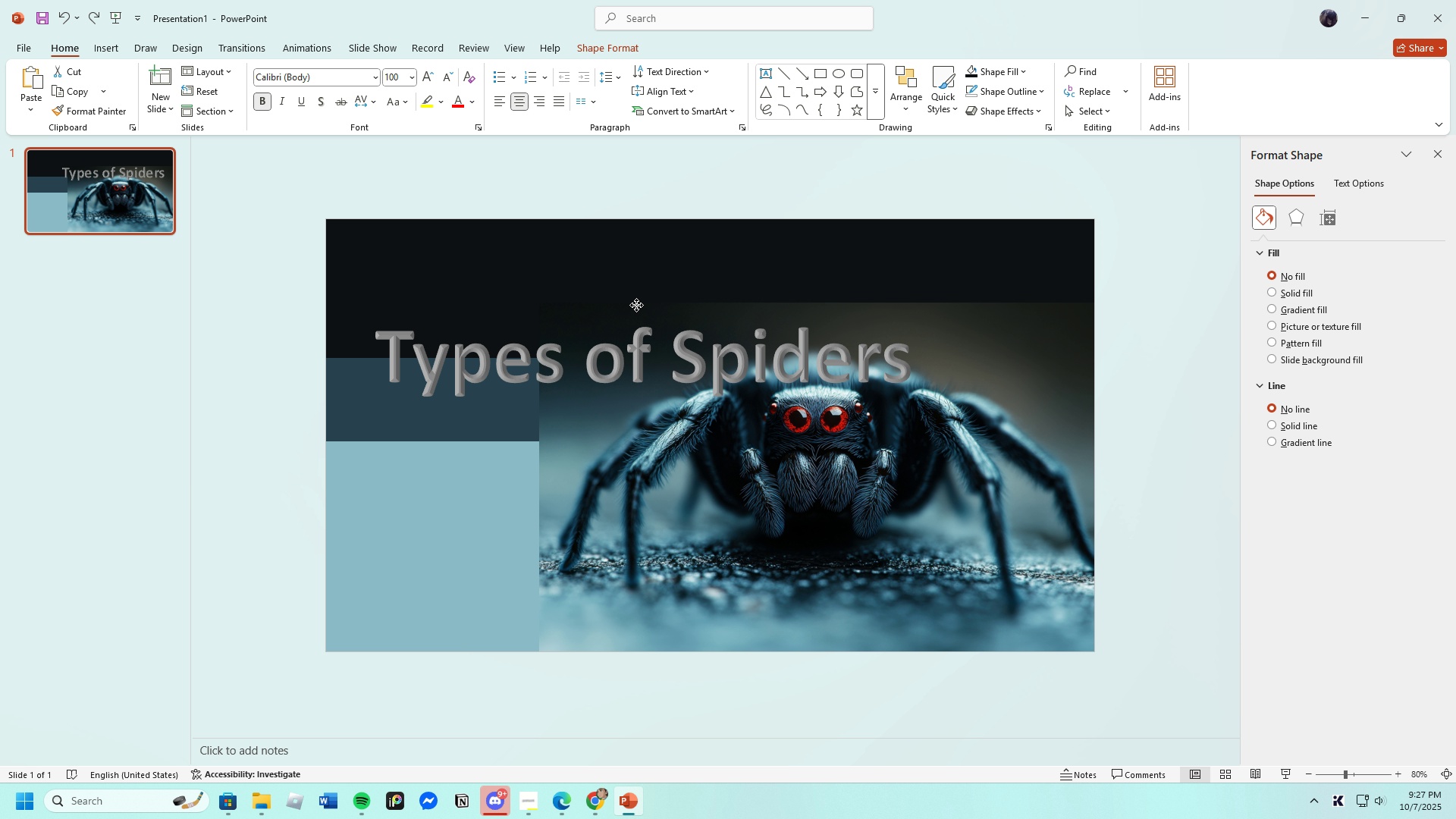 
wait(6.64)
 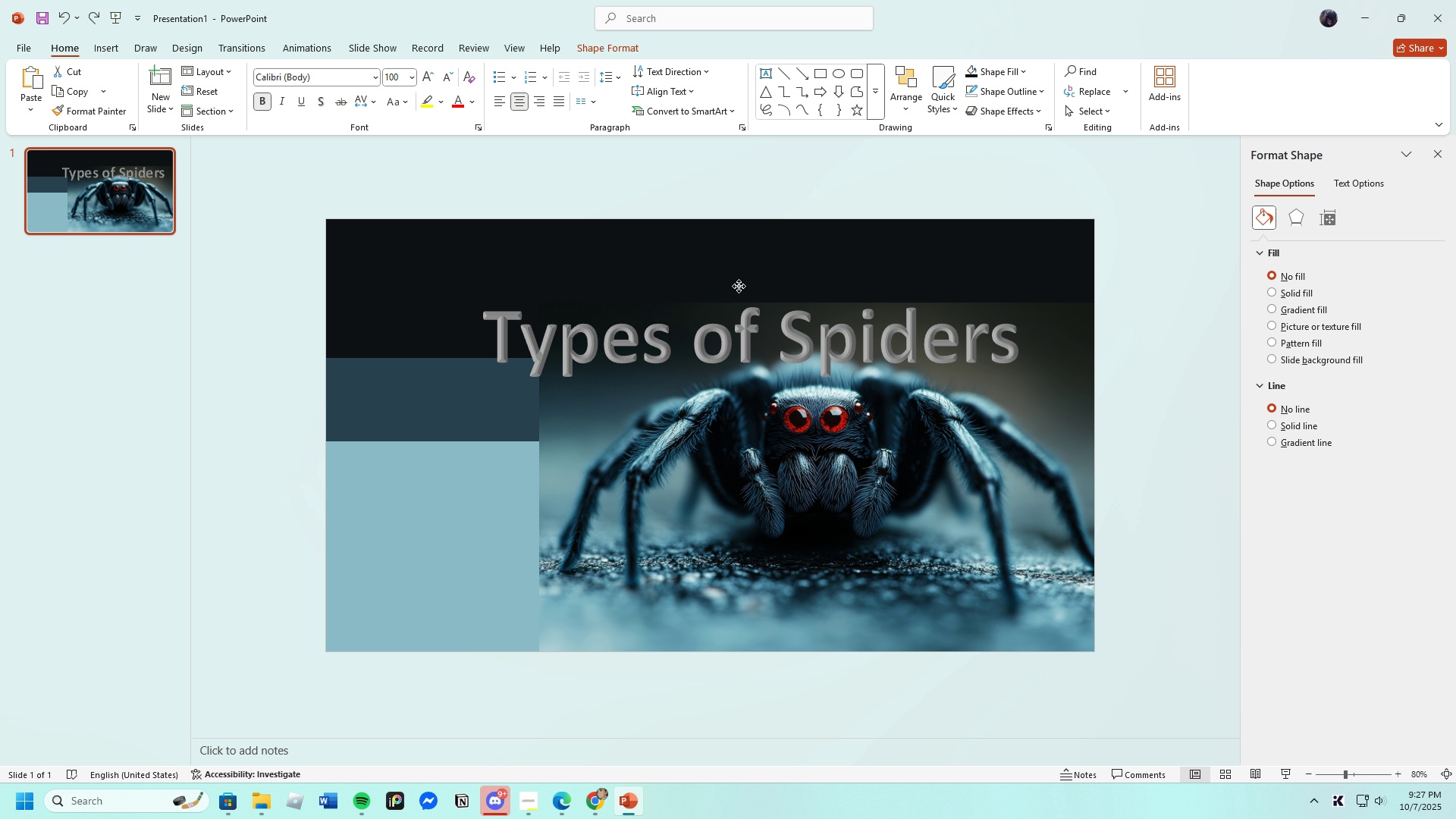 
left_click([522, 361])
 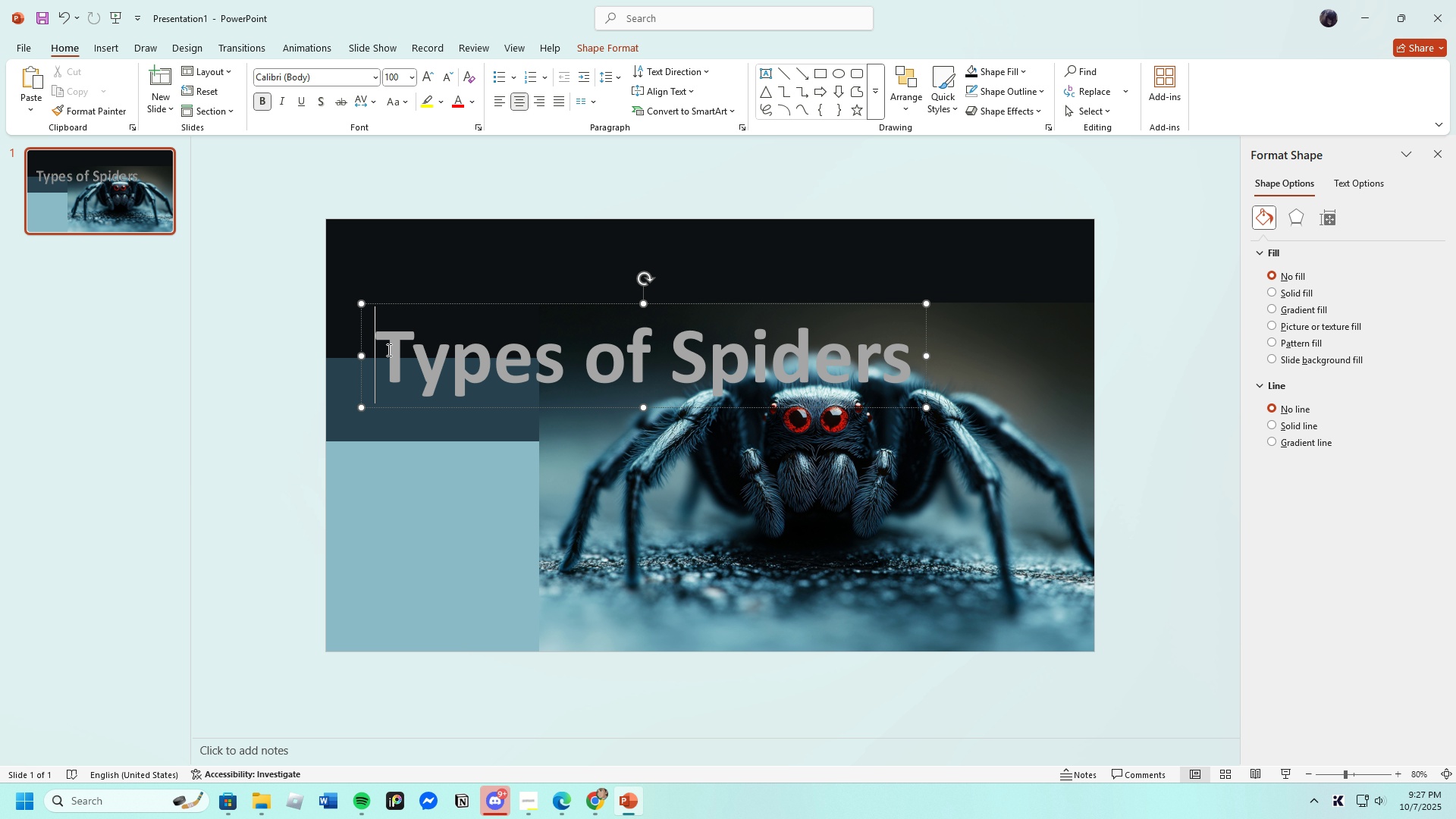 
left_click([388, 350])
 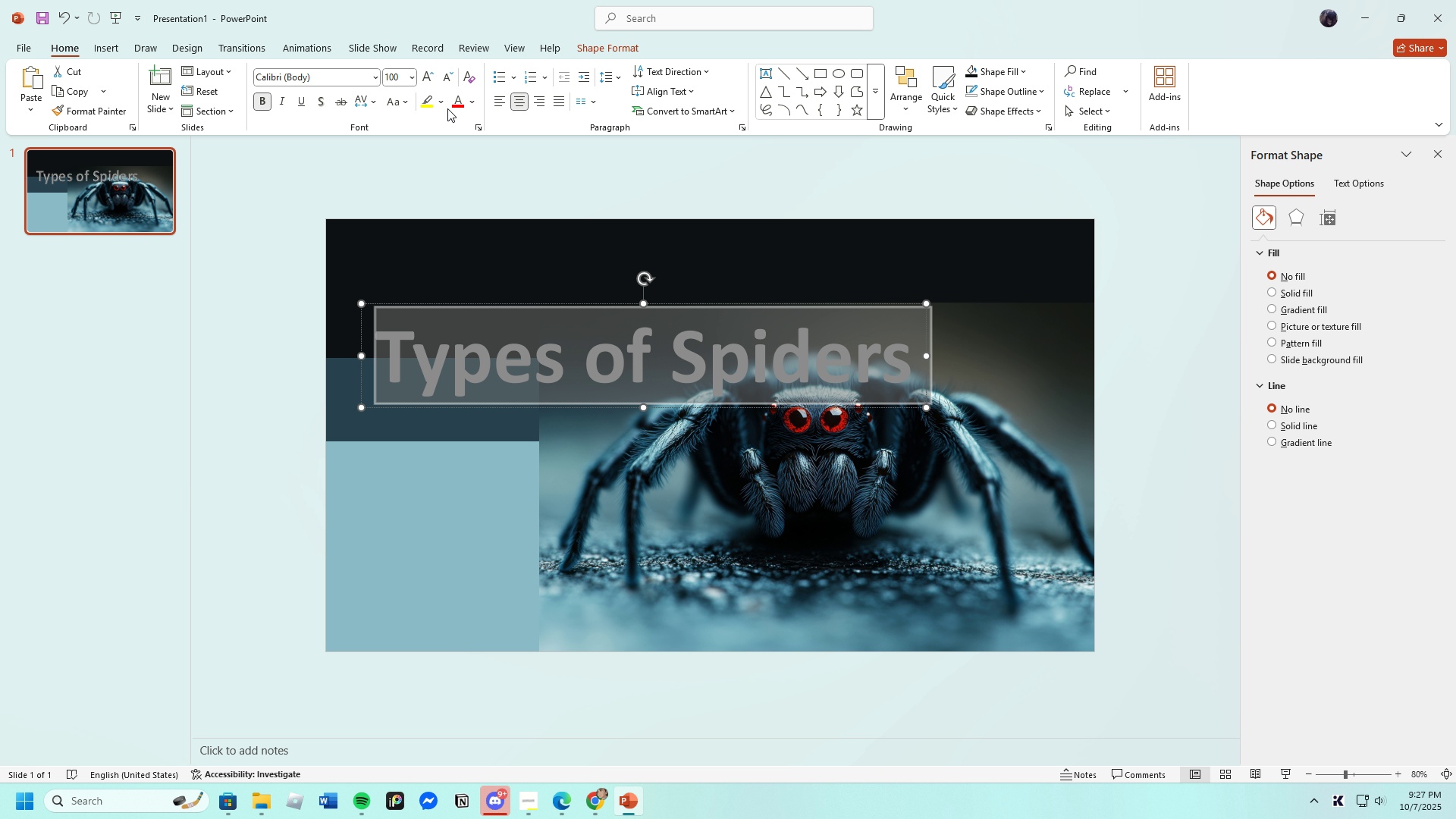 
left_click([475, 99])
 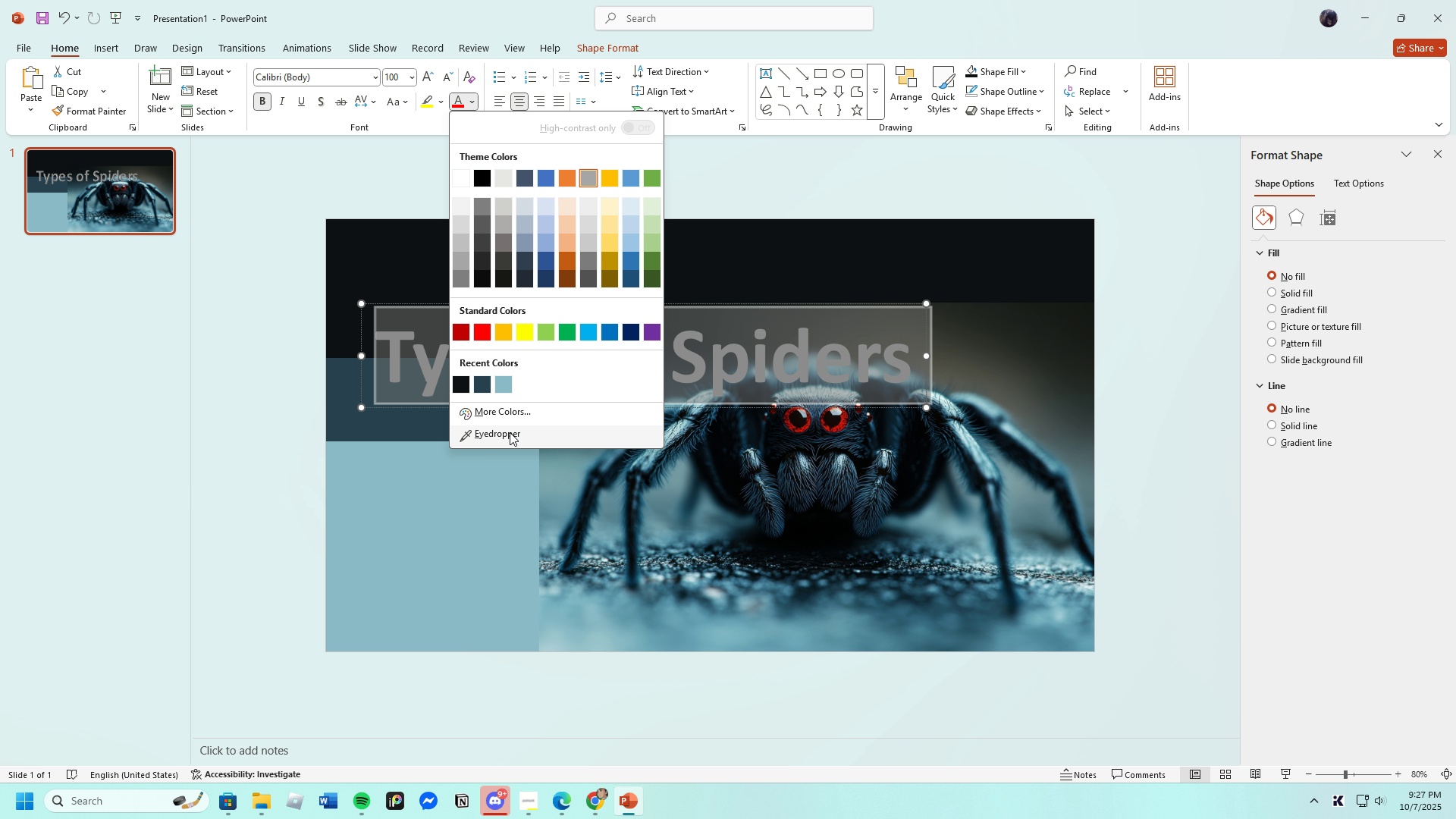 
left_click([510, 432])
 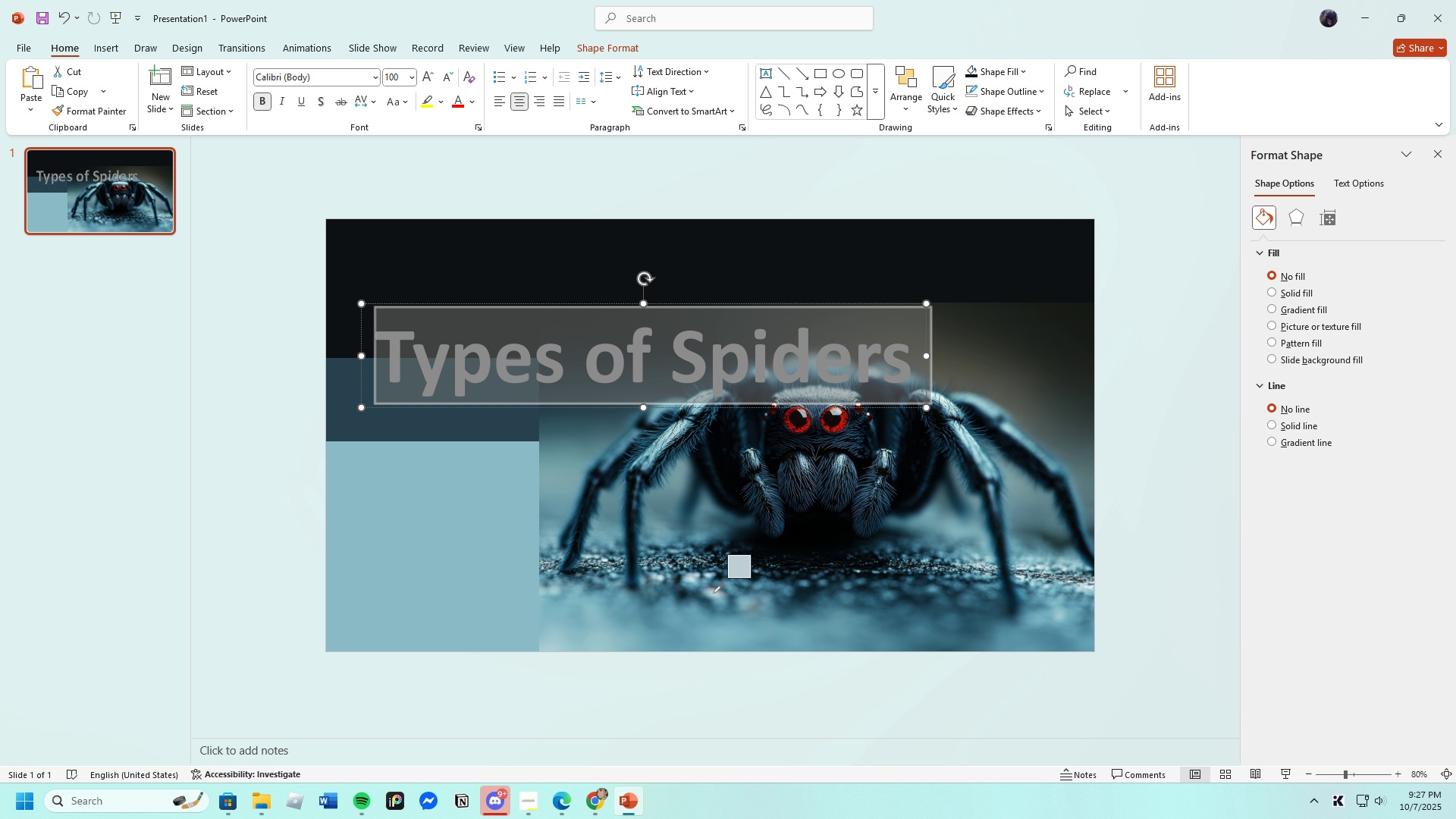 
left_click([714, 592])
 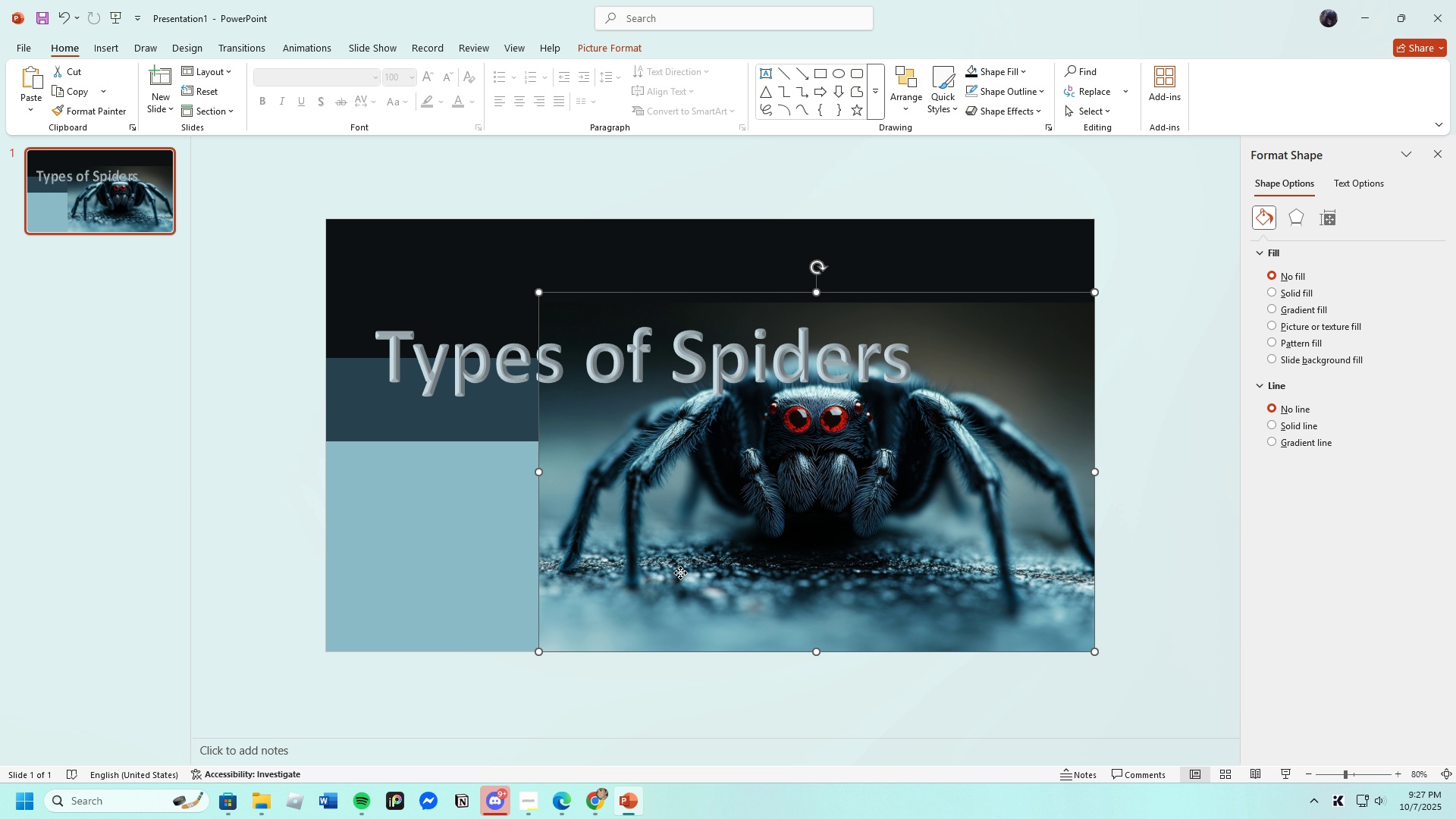 
left_click([680, 573])
 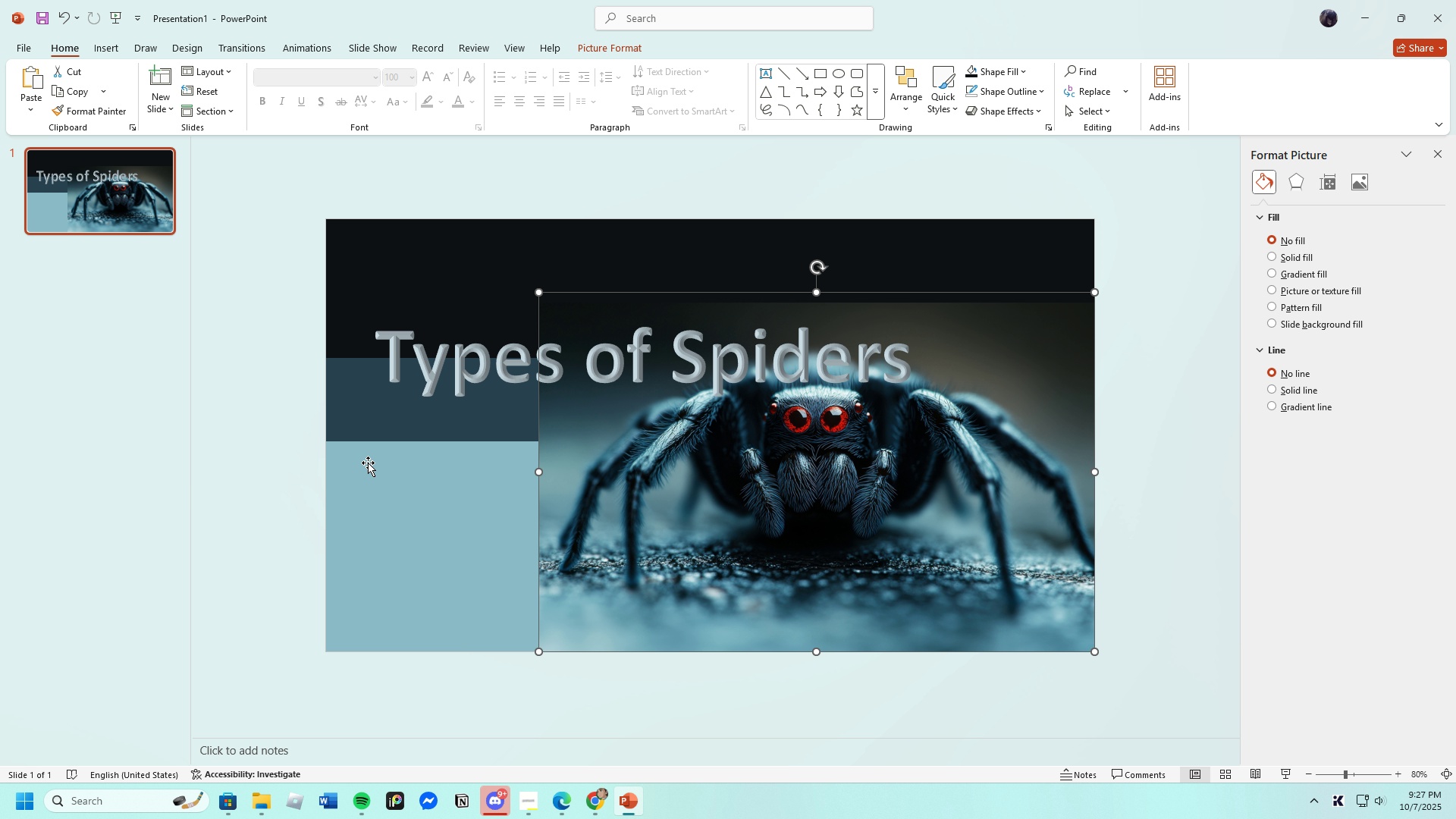 
left_click([367, 460])
 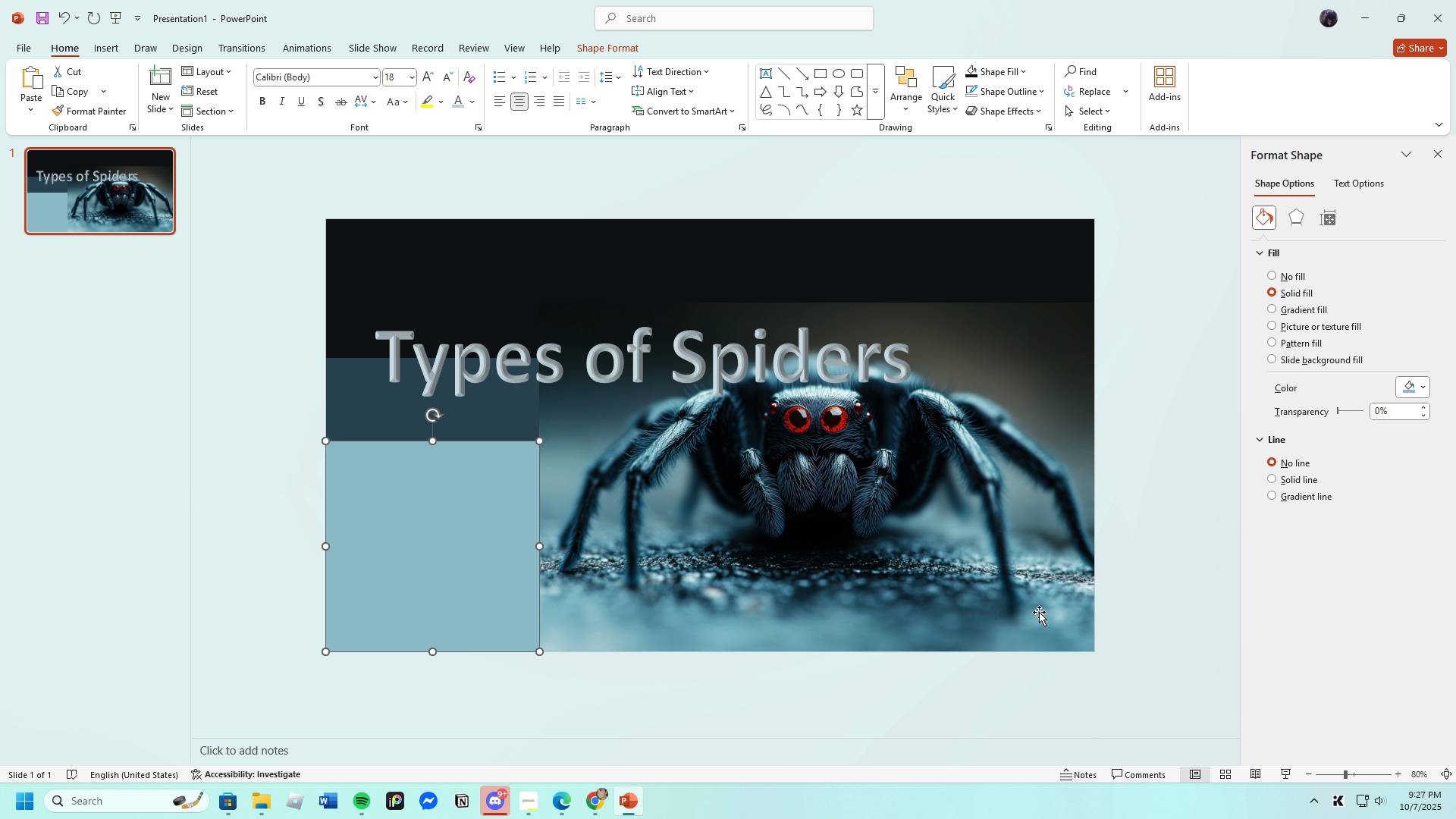 
left_click([792, 368])
 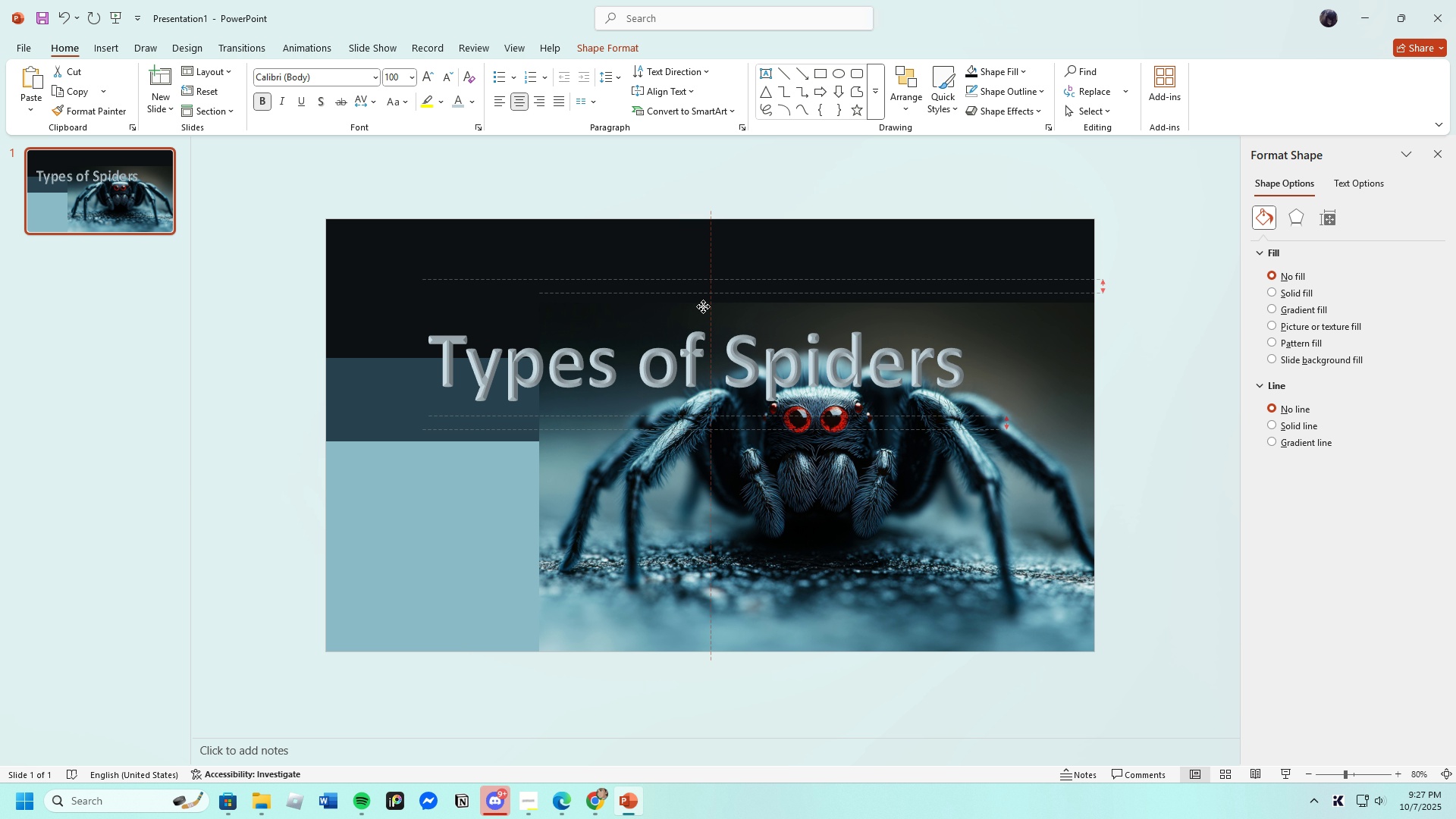 
wait(20.04)
 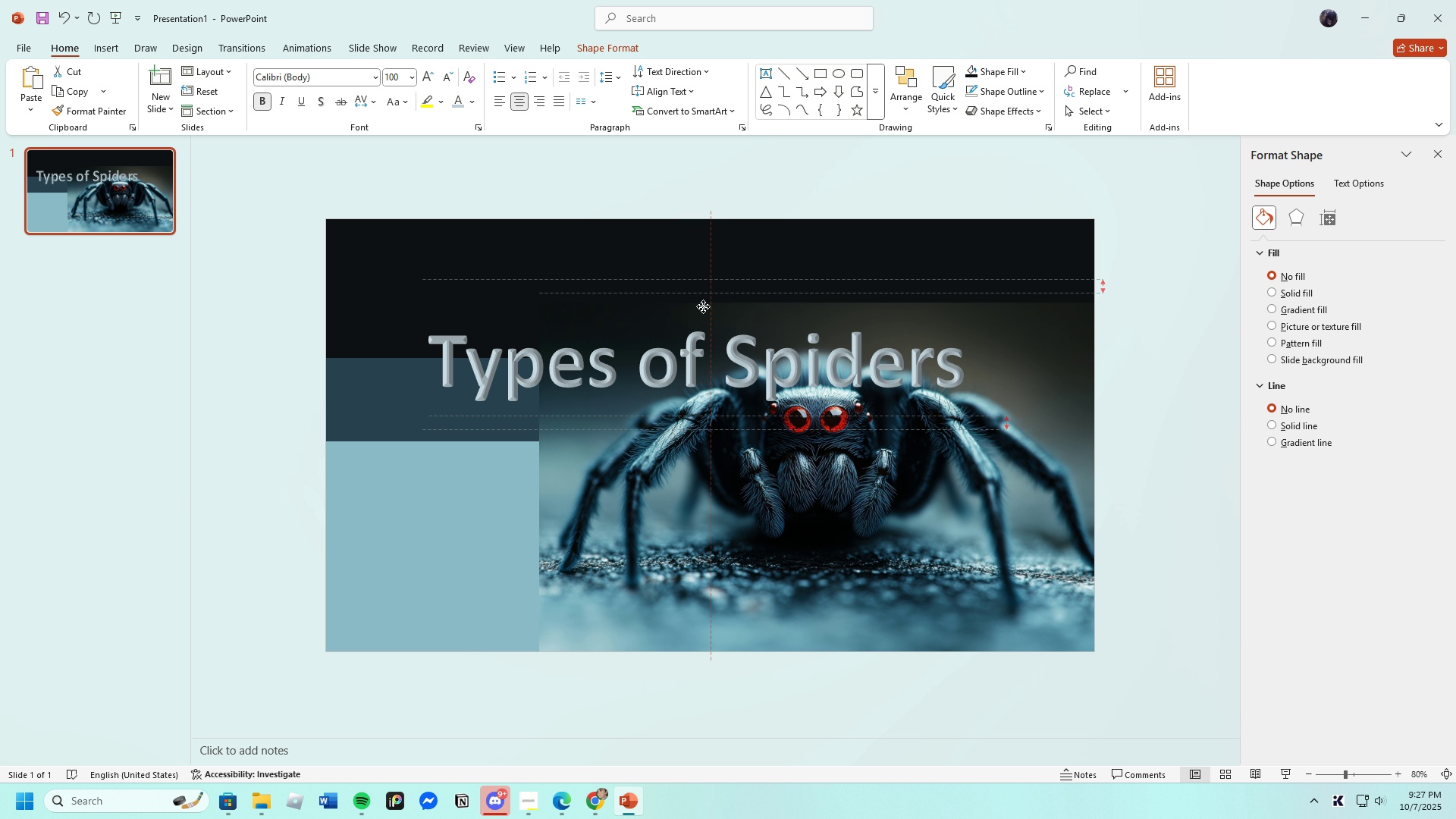 
left_click([1023, 553])
 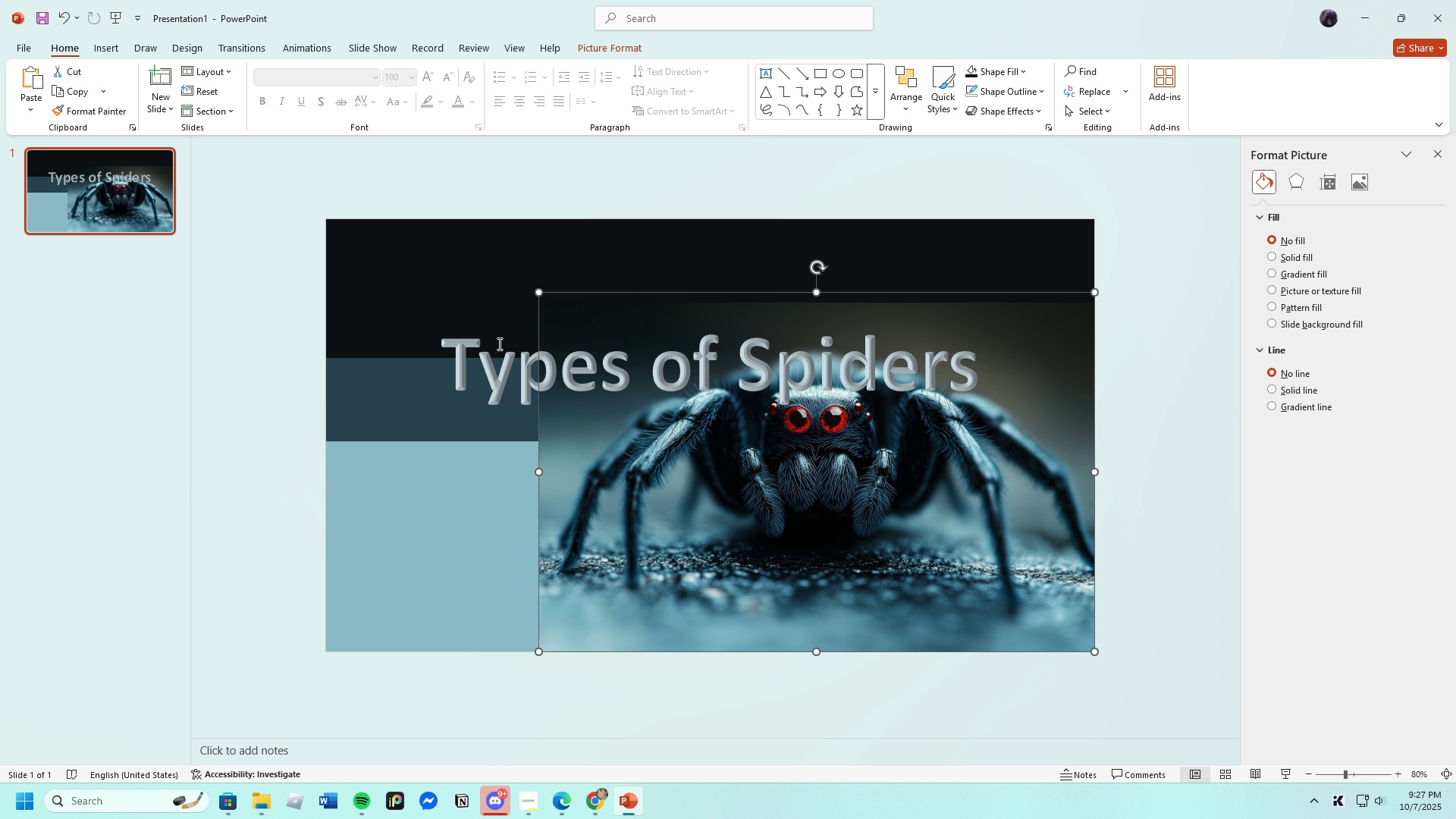 
left_click([482, 318])
 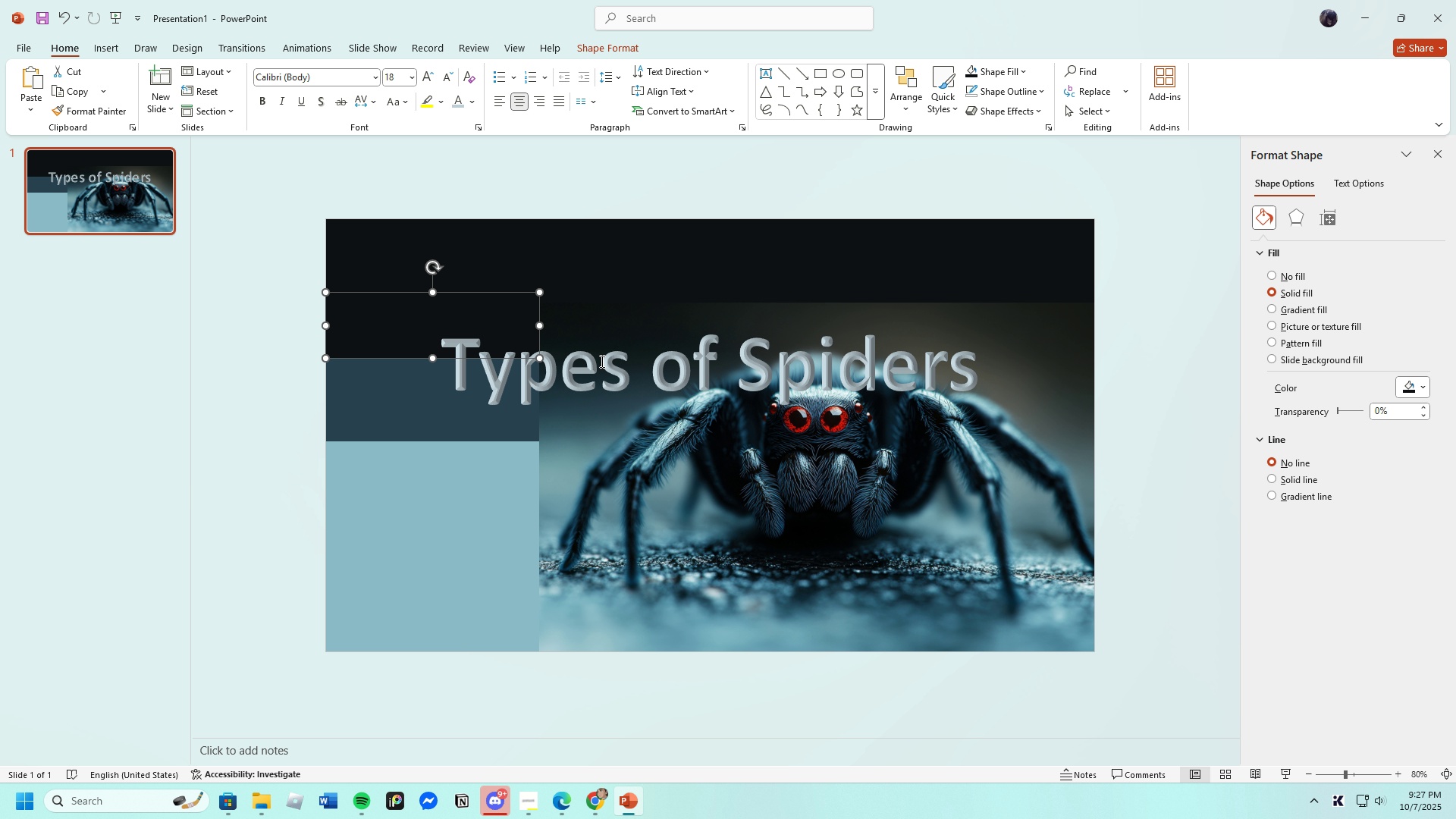 
wait(9.85)
 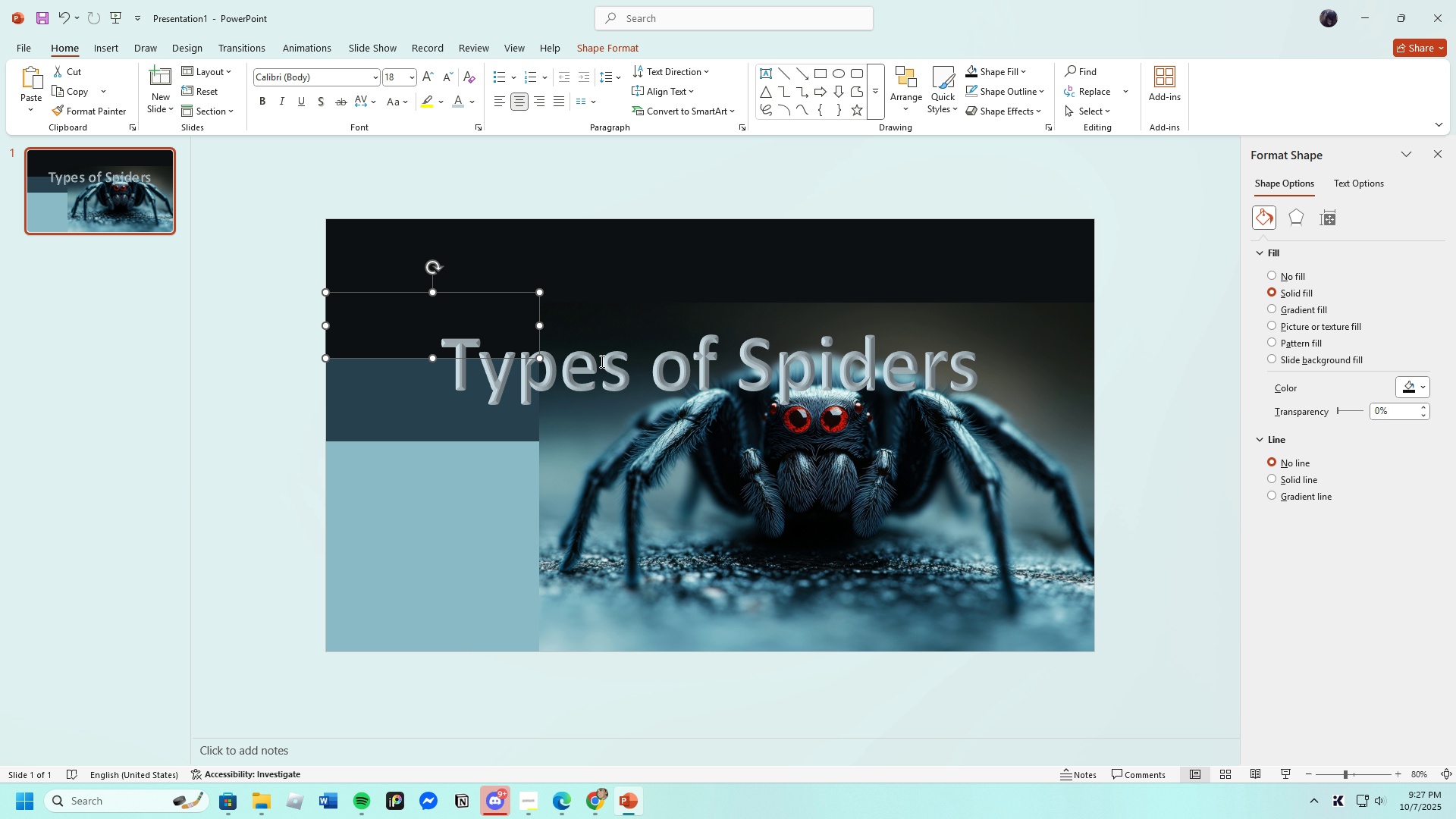 
left_click([618, 86])
 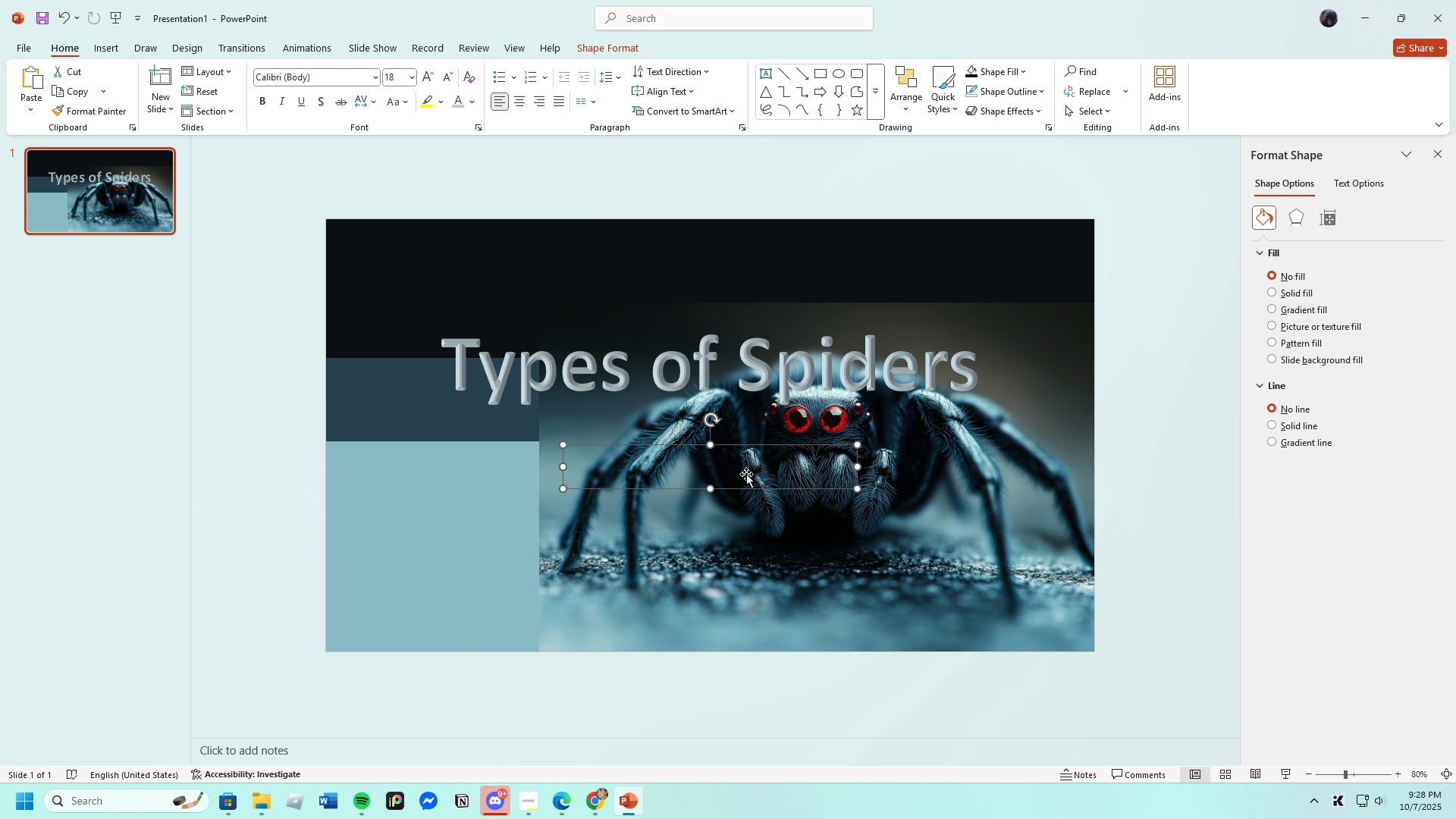 
wait(7.03)
 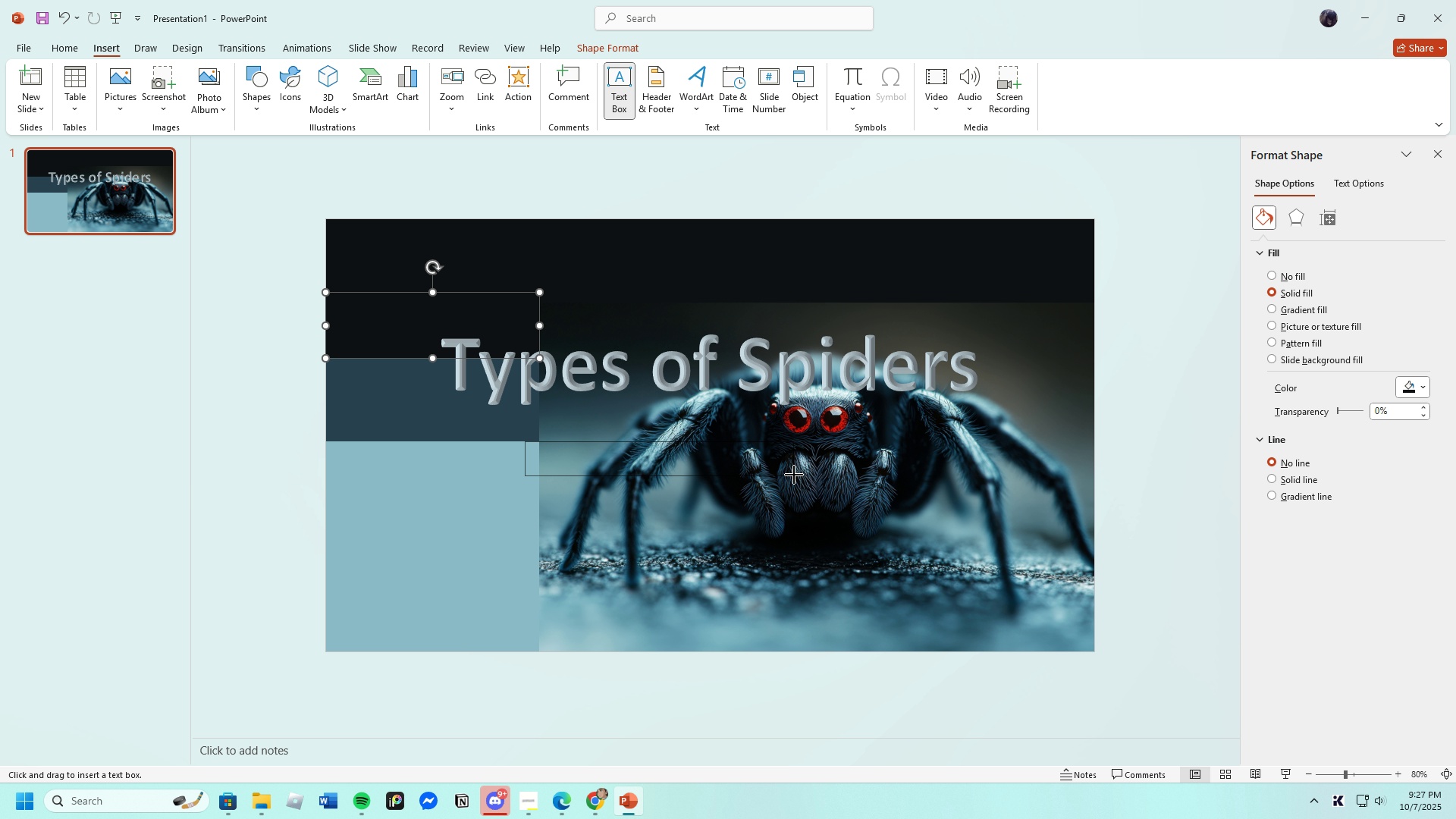 
left_click([692, 464])